 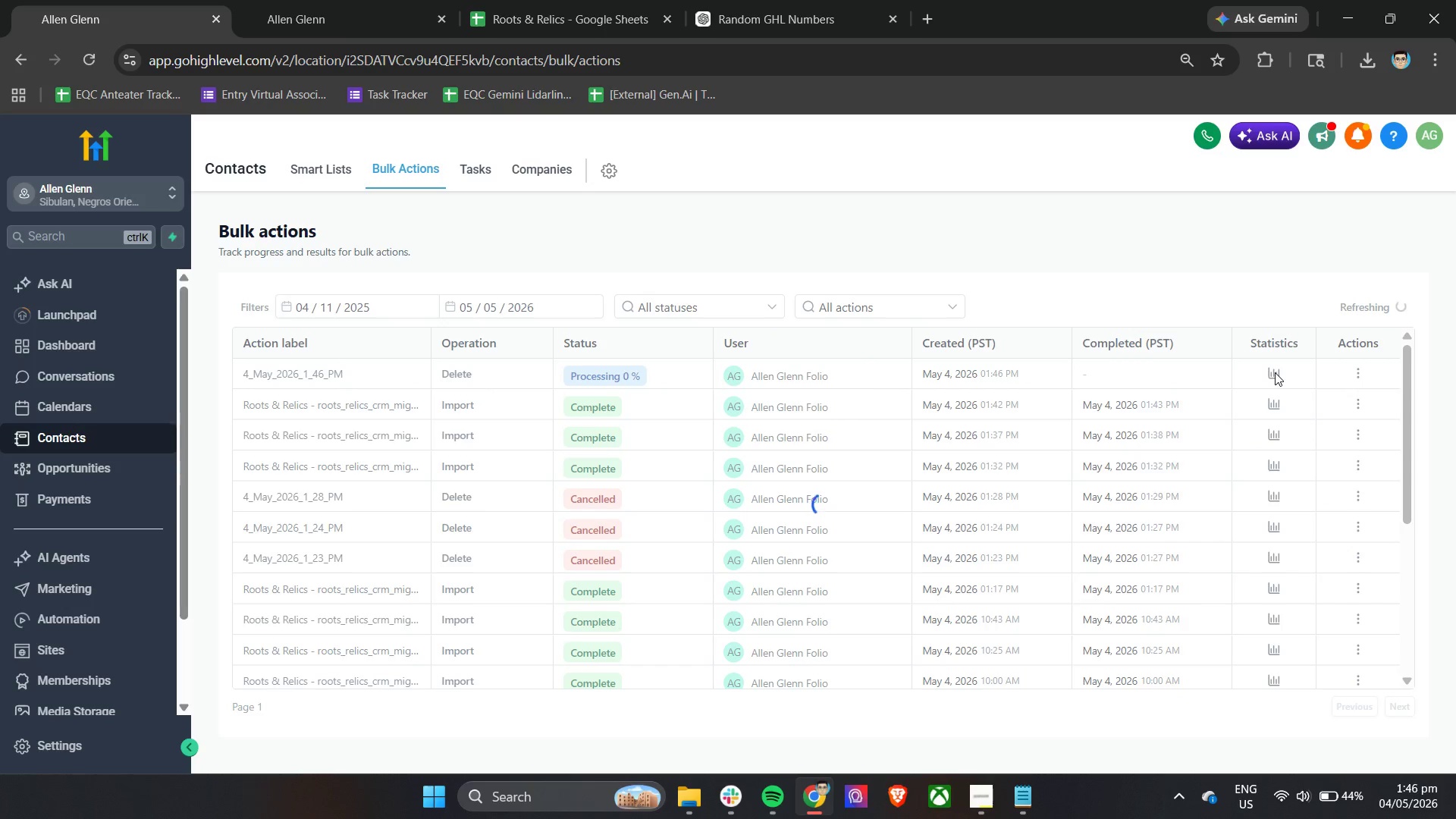 
left_click([1174, 203])
 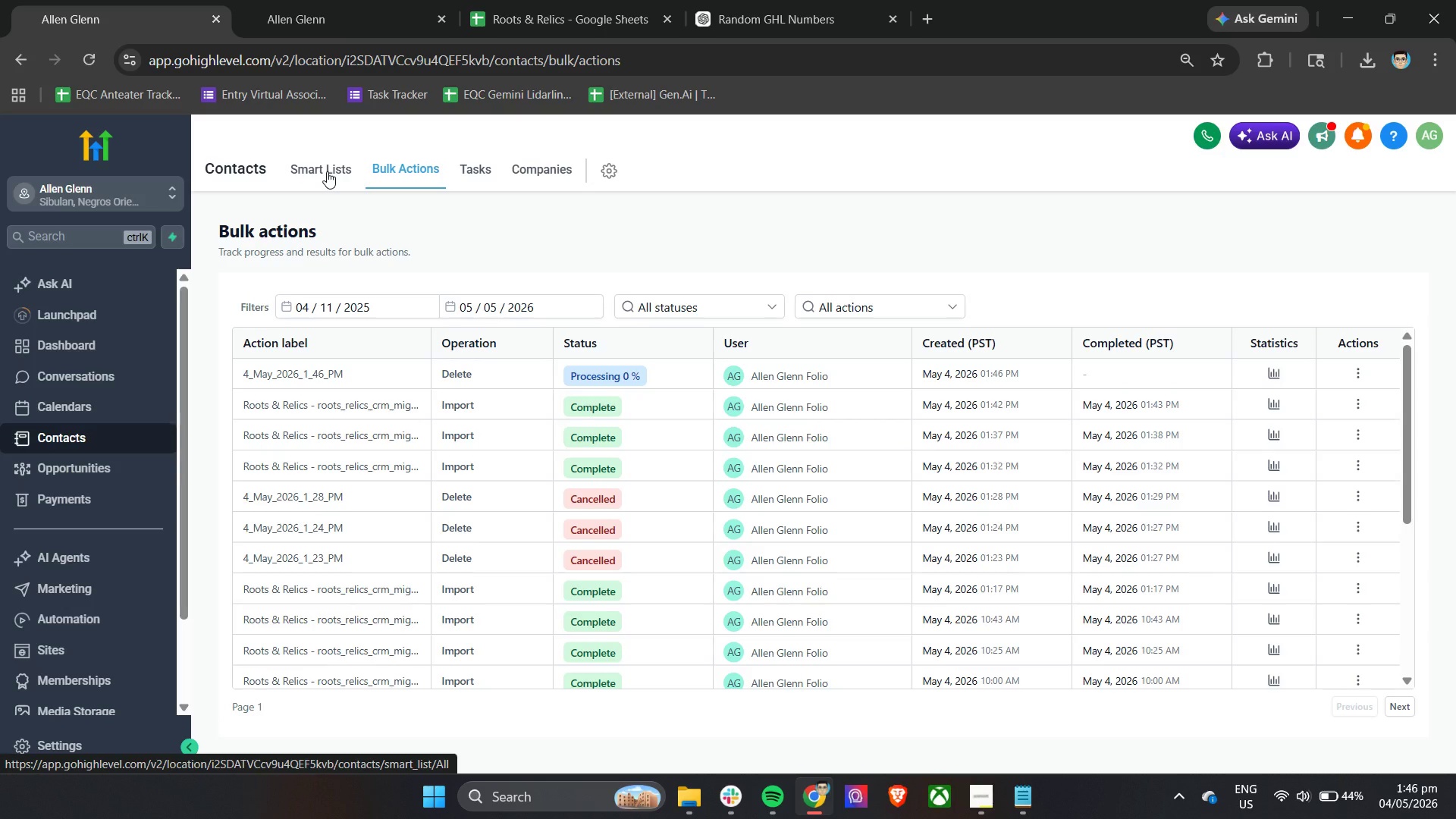 
left_click([327, 171])
 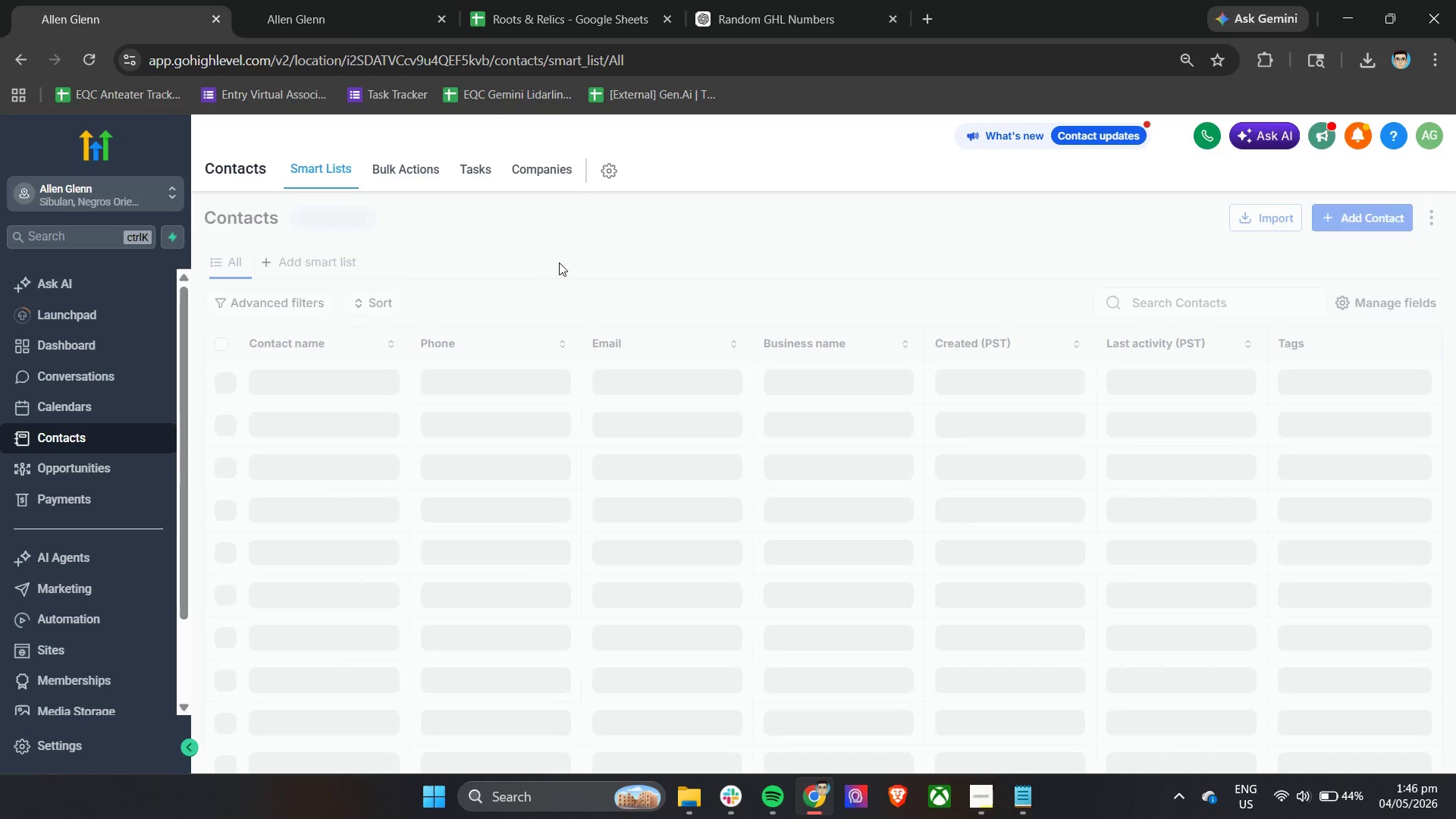 
wait(7.09)
 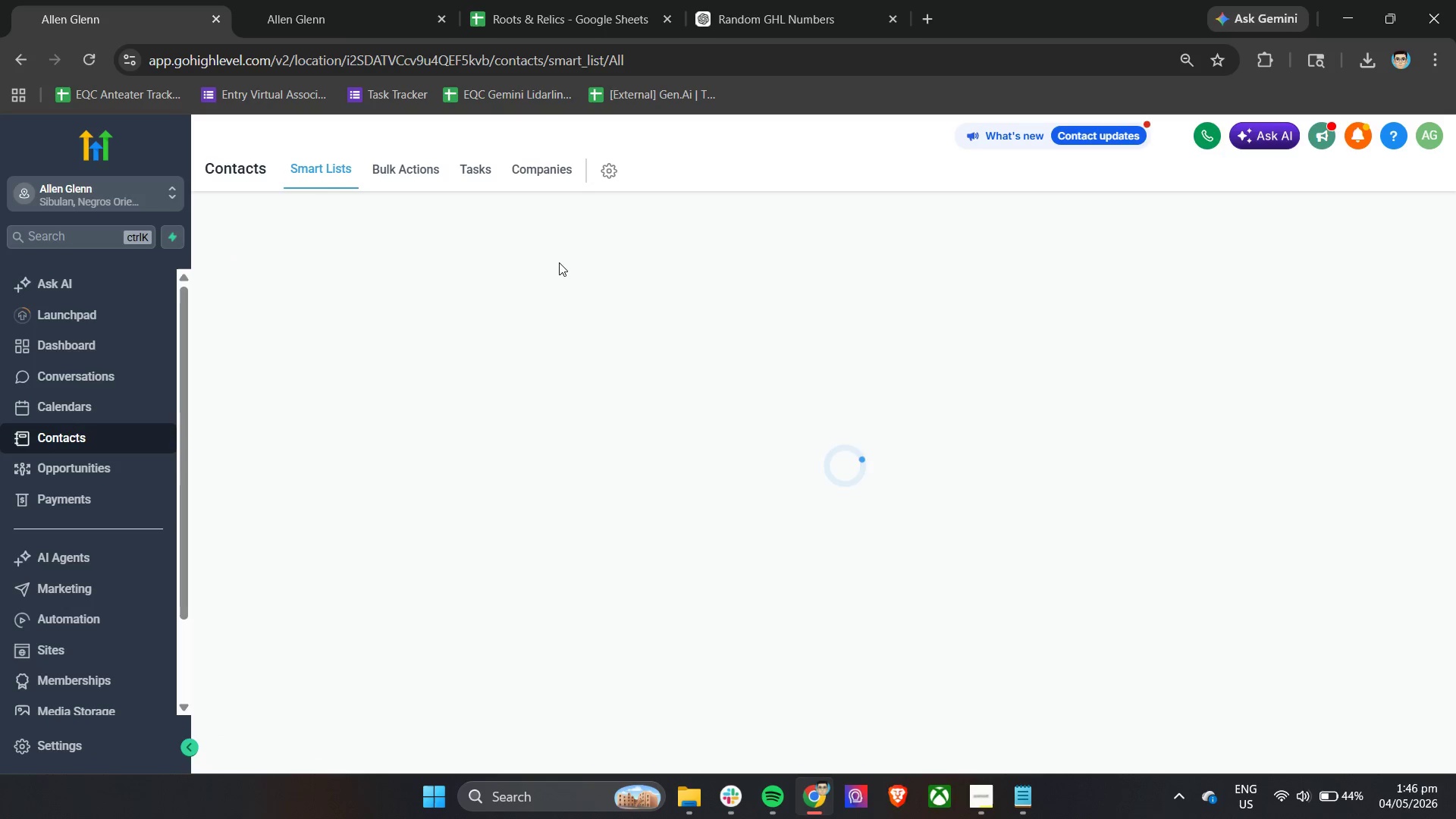 
left_click([779, 253])
 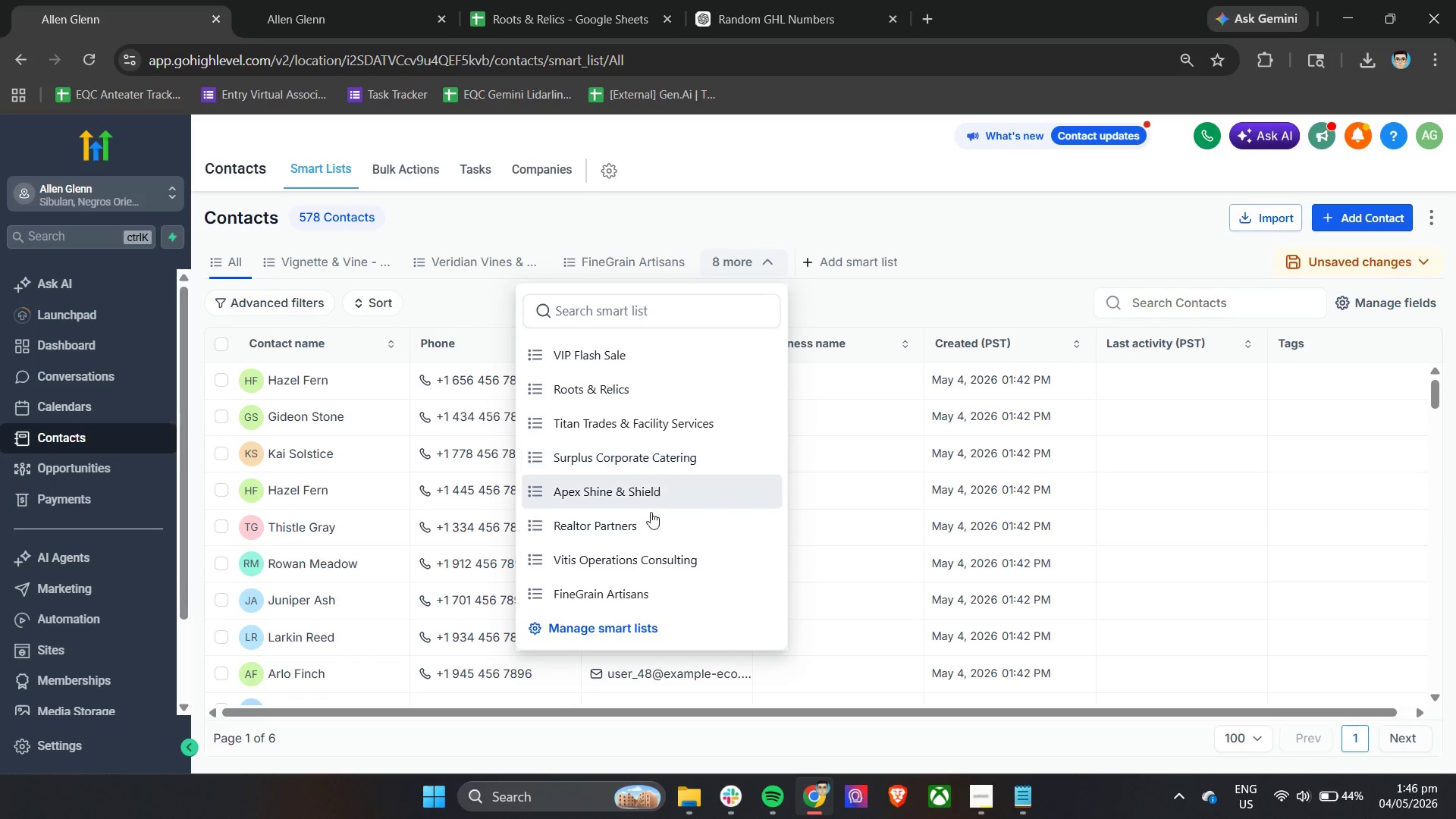 
scroll: coordinate [657, 566], scroll_direction: down, amount: 5.0
 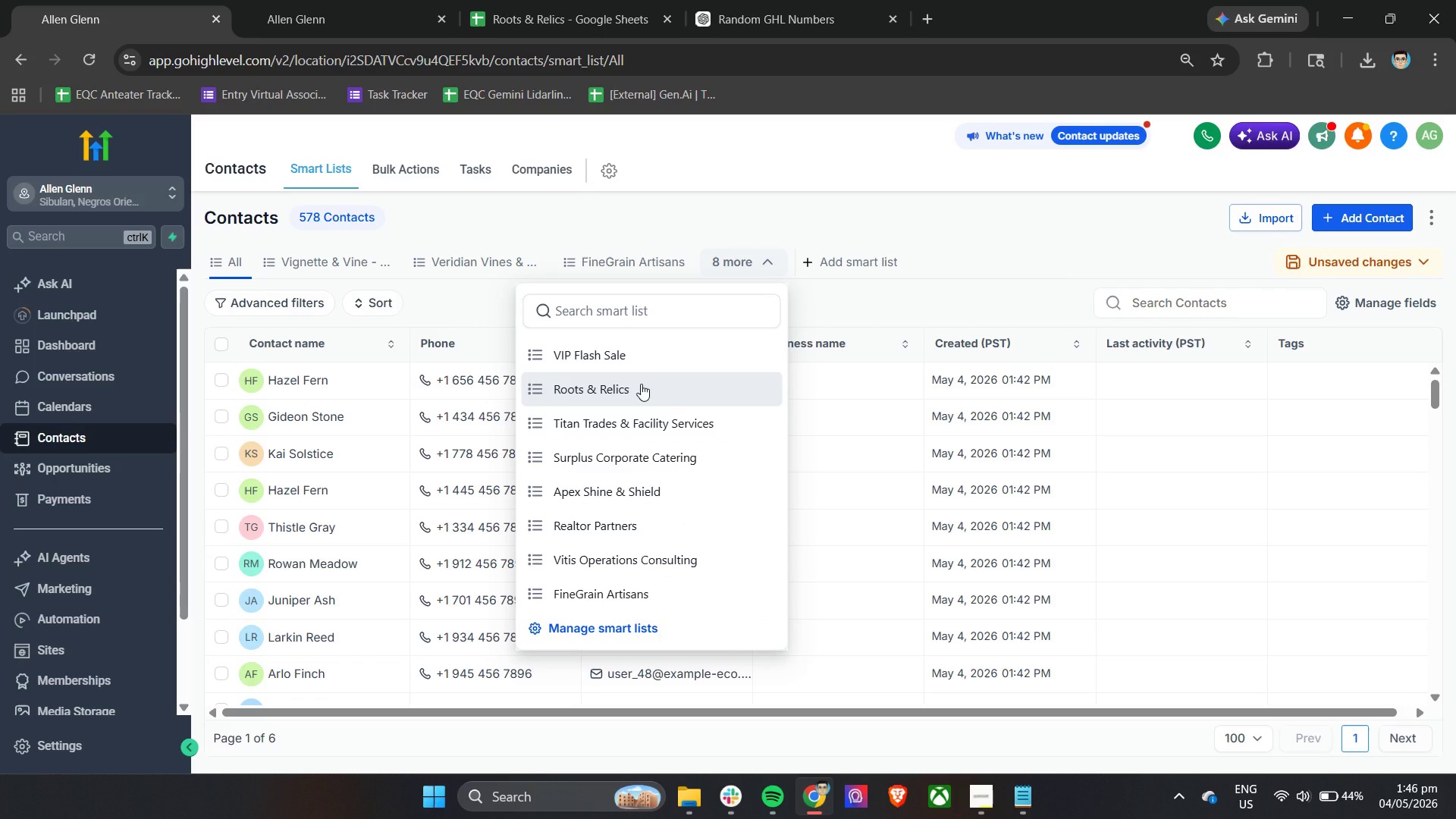 
left_click([641, 384])
 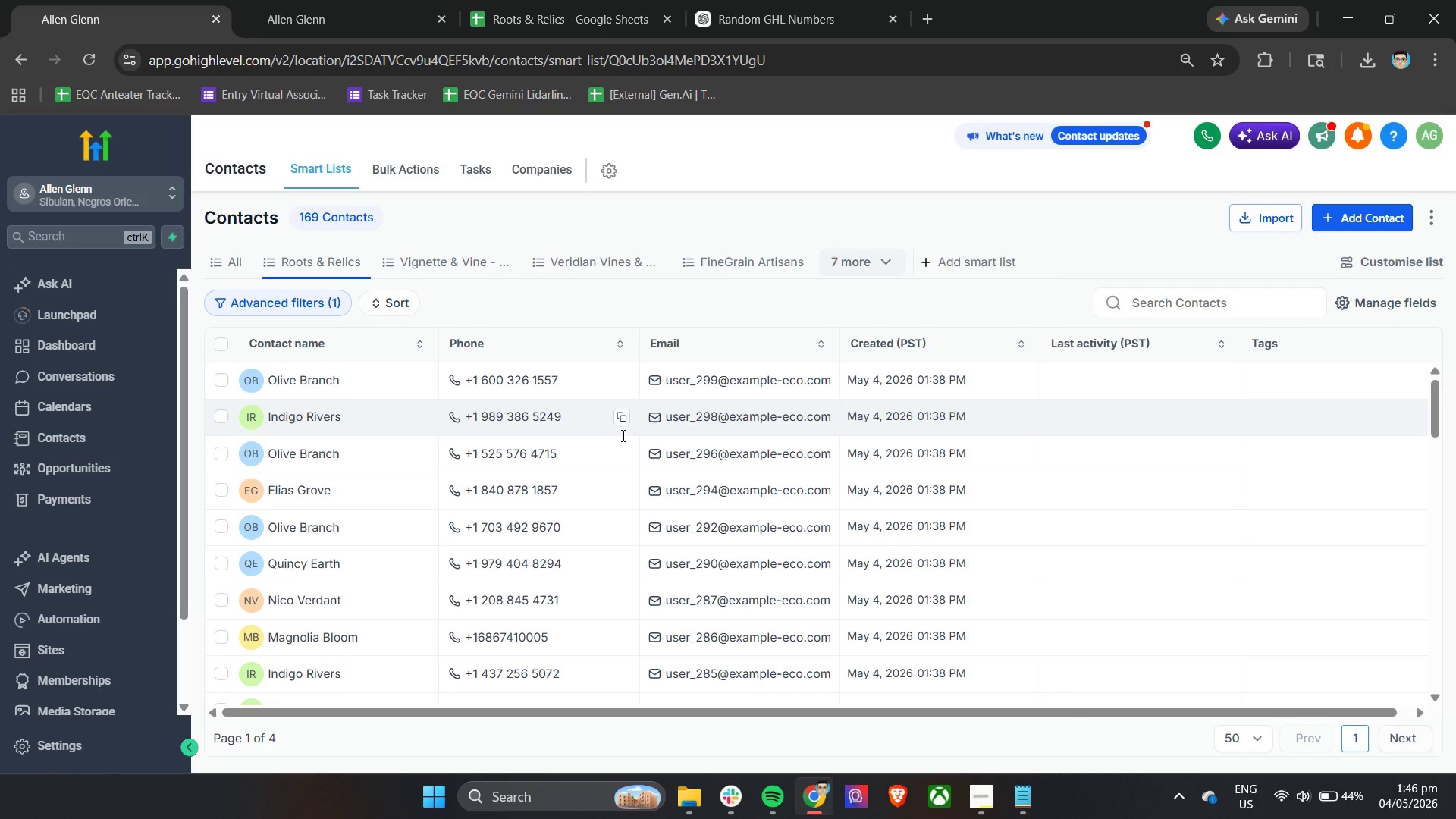 
wait(5.69)
 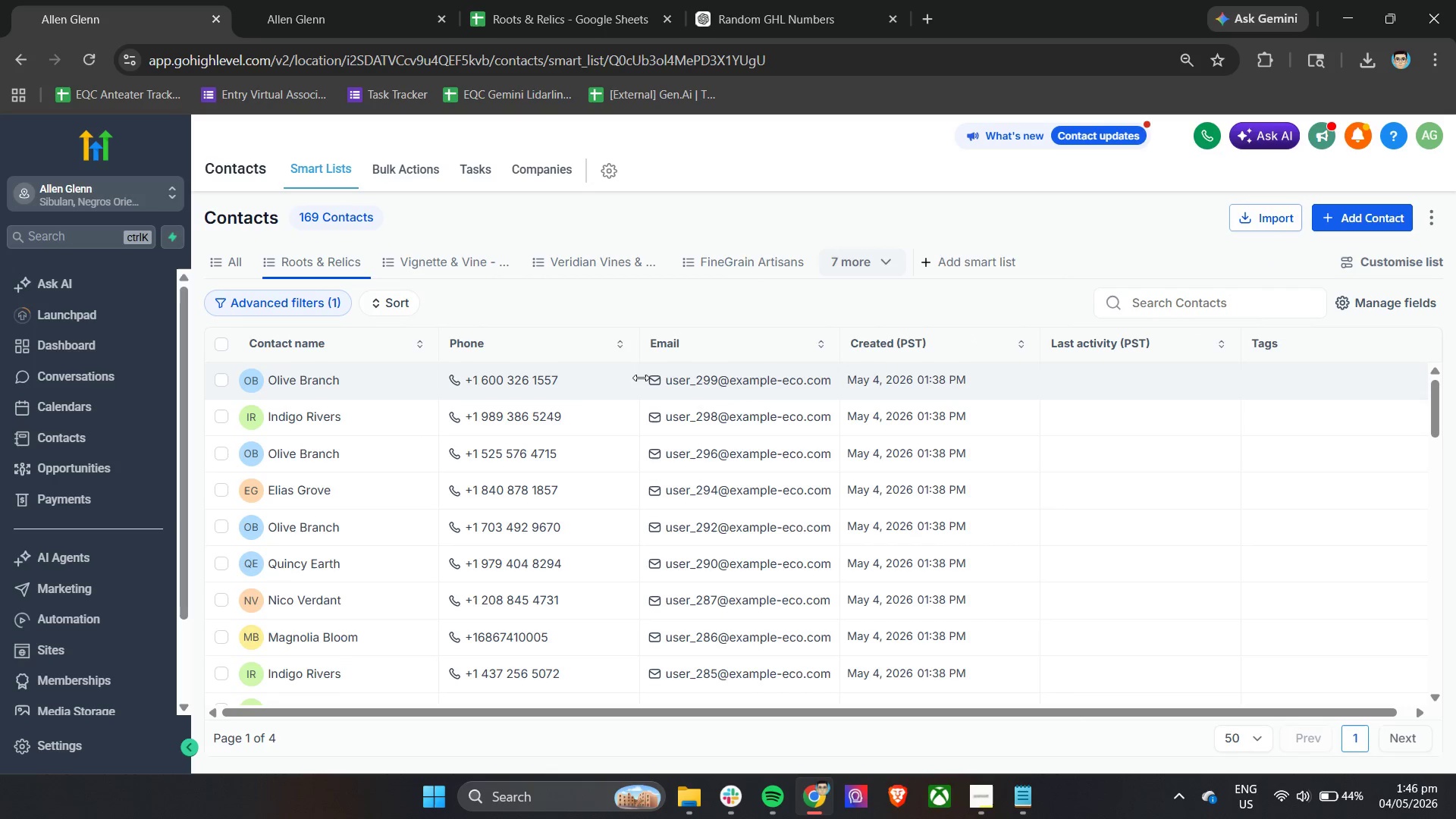 
left_click([633, 304])
 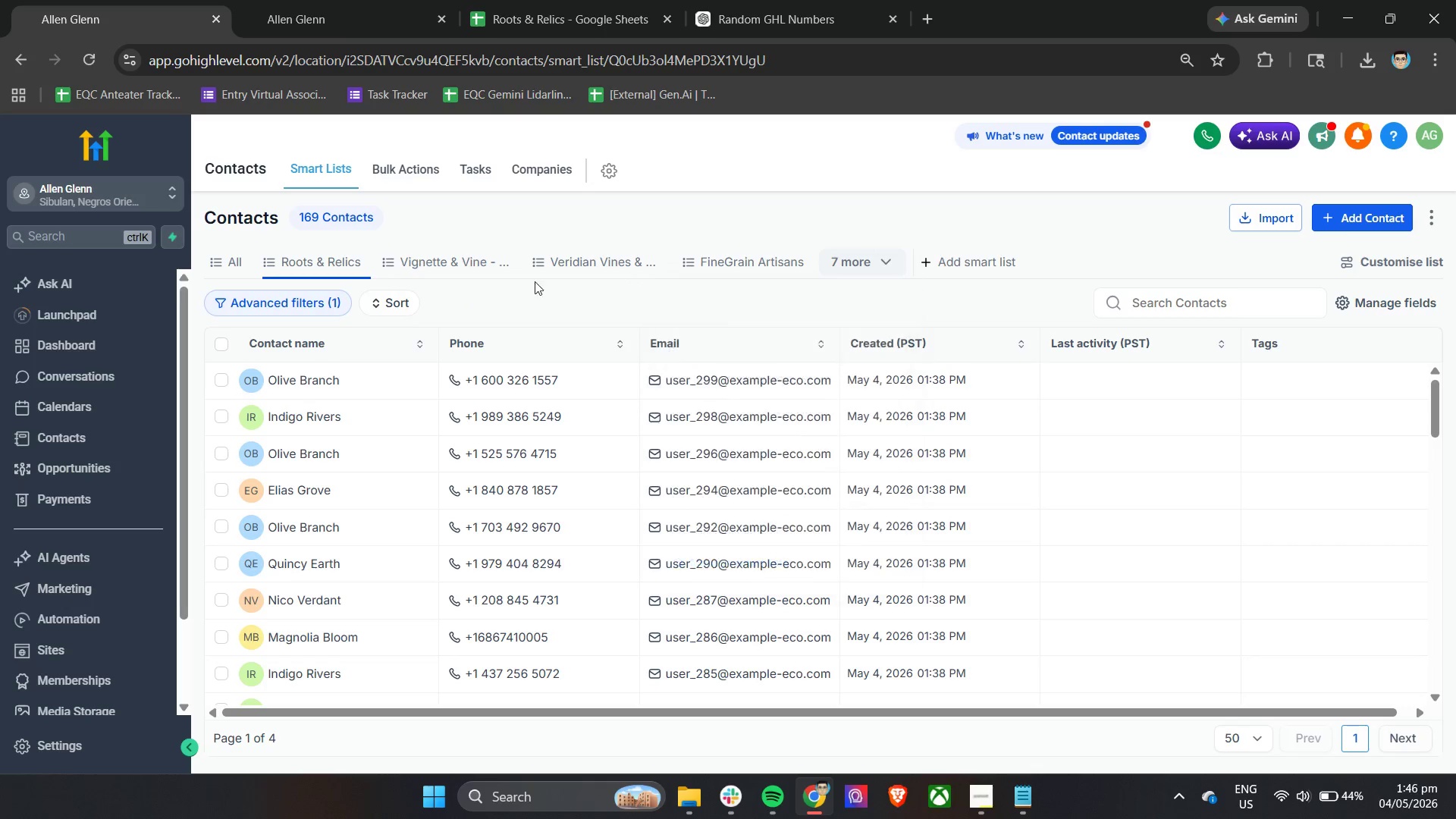 
wait(6.83)
 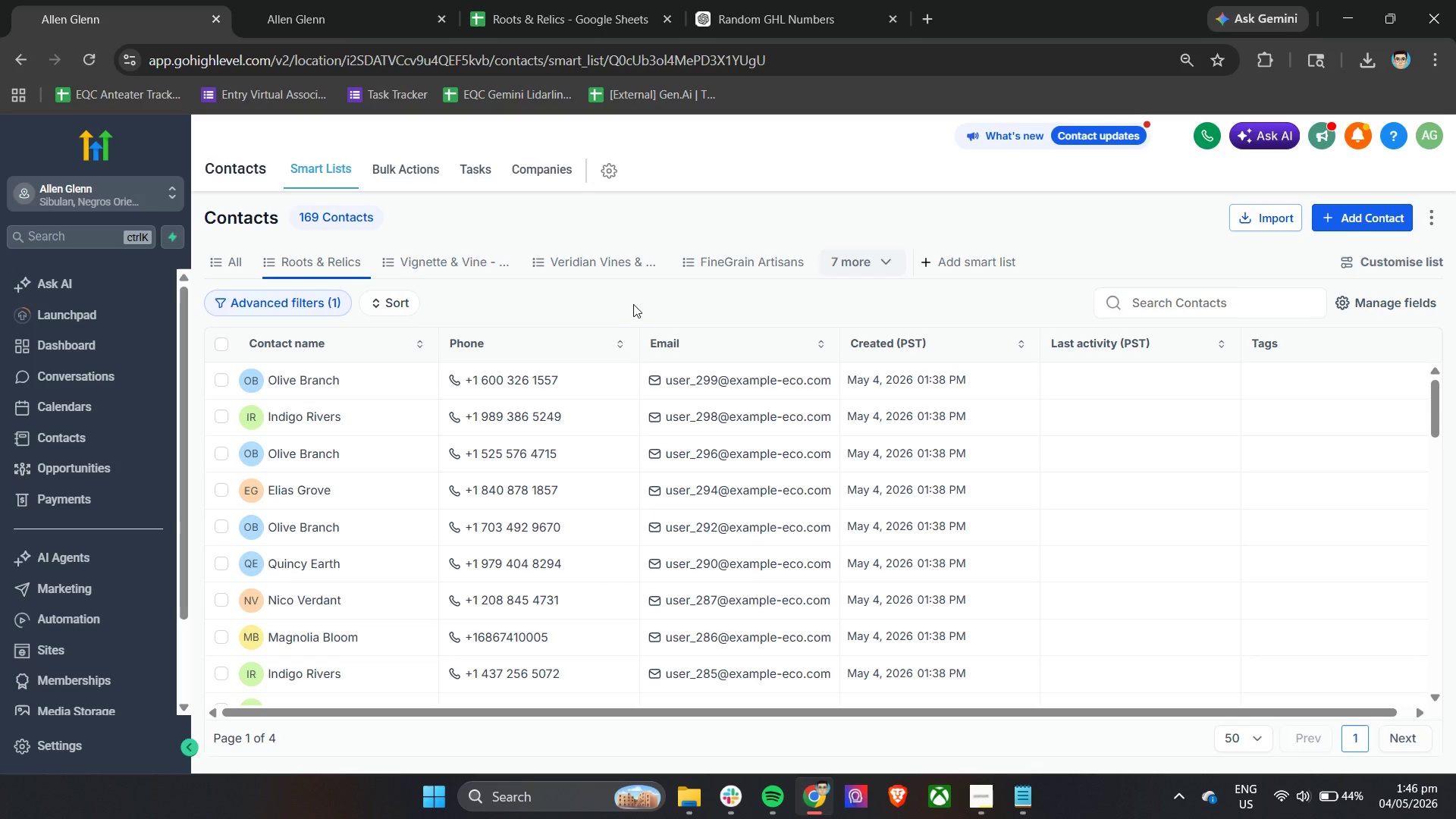 
scroll: coordinate [604, 479], scroll_direction: up, amount: 9.0
 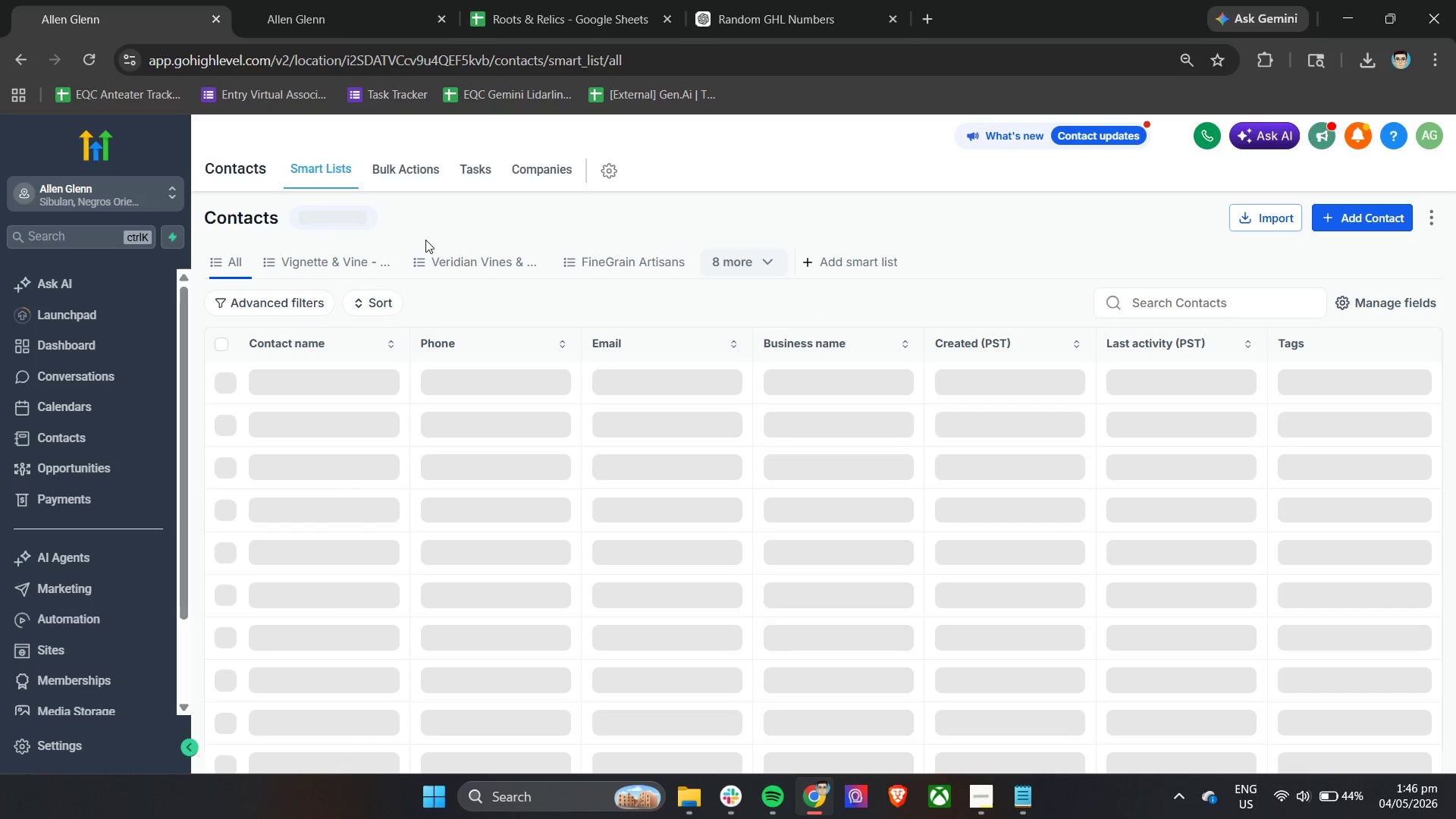 
left_click([217, 337])
 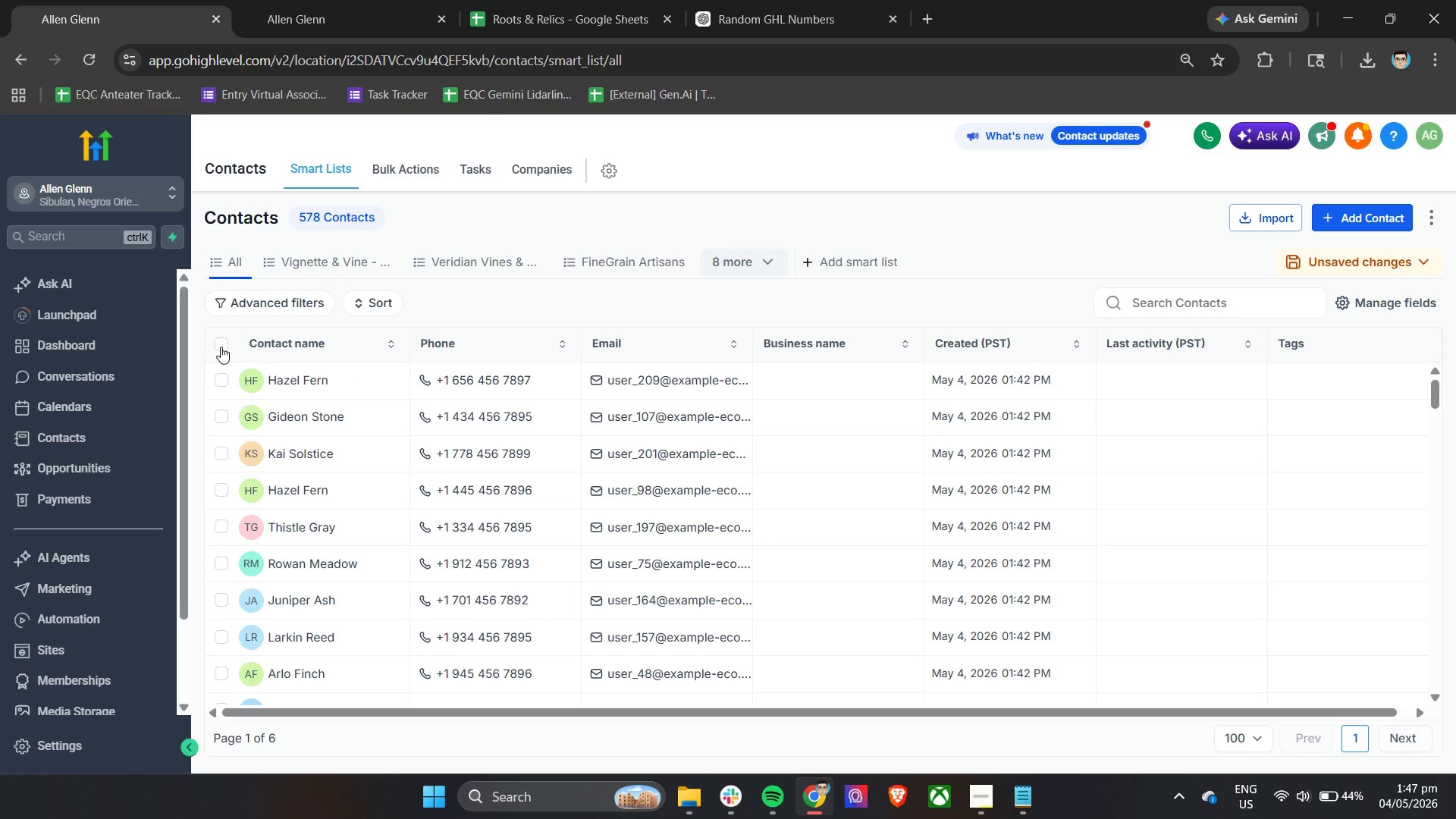 
left_click([221, 347])
 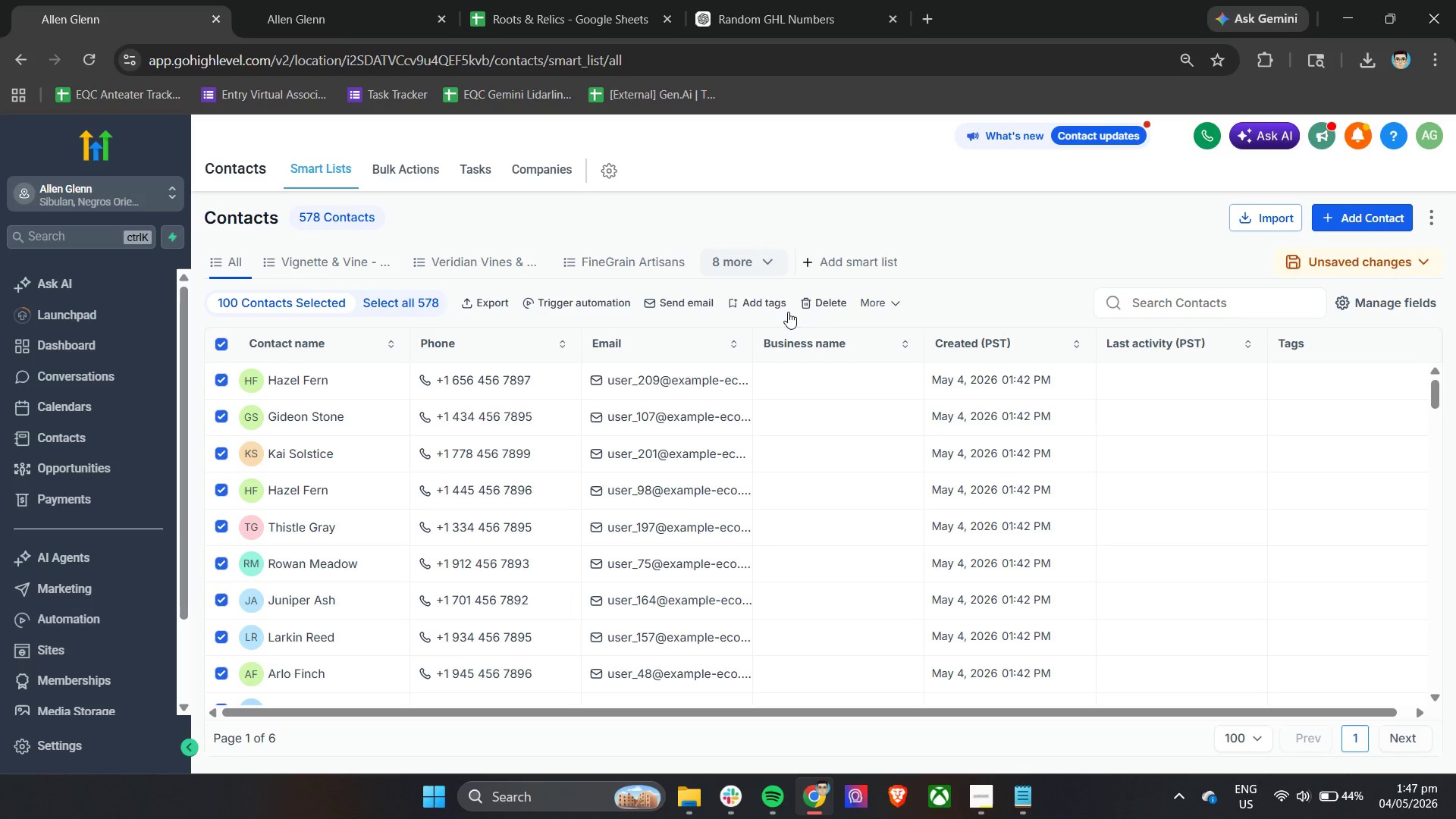 
left_click([880, 302])
 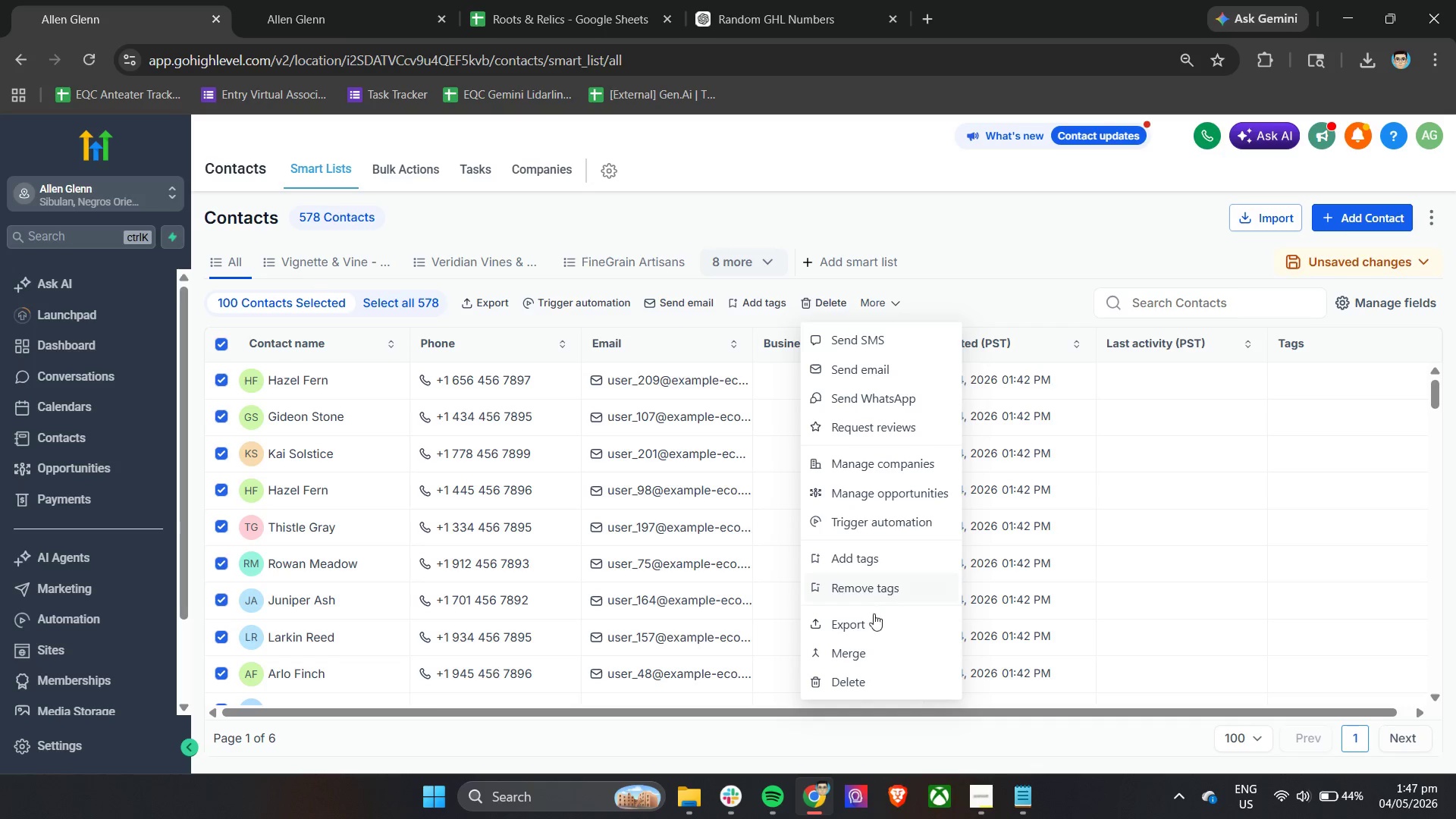 
wait(5.69)
 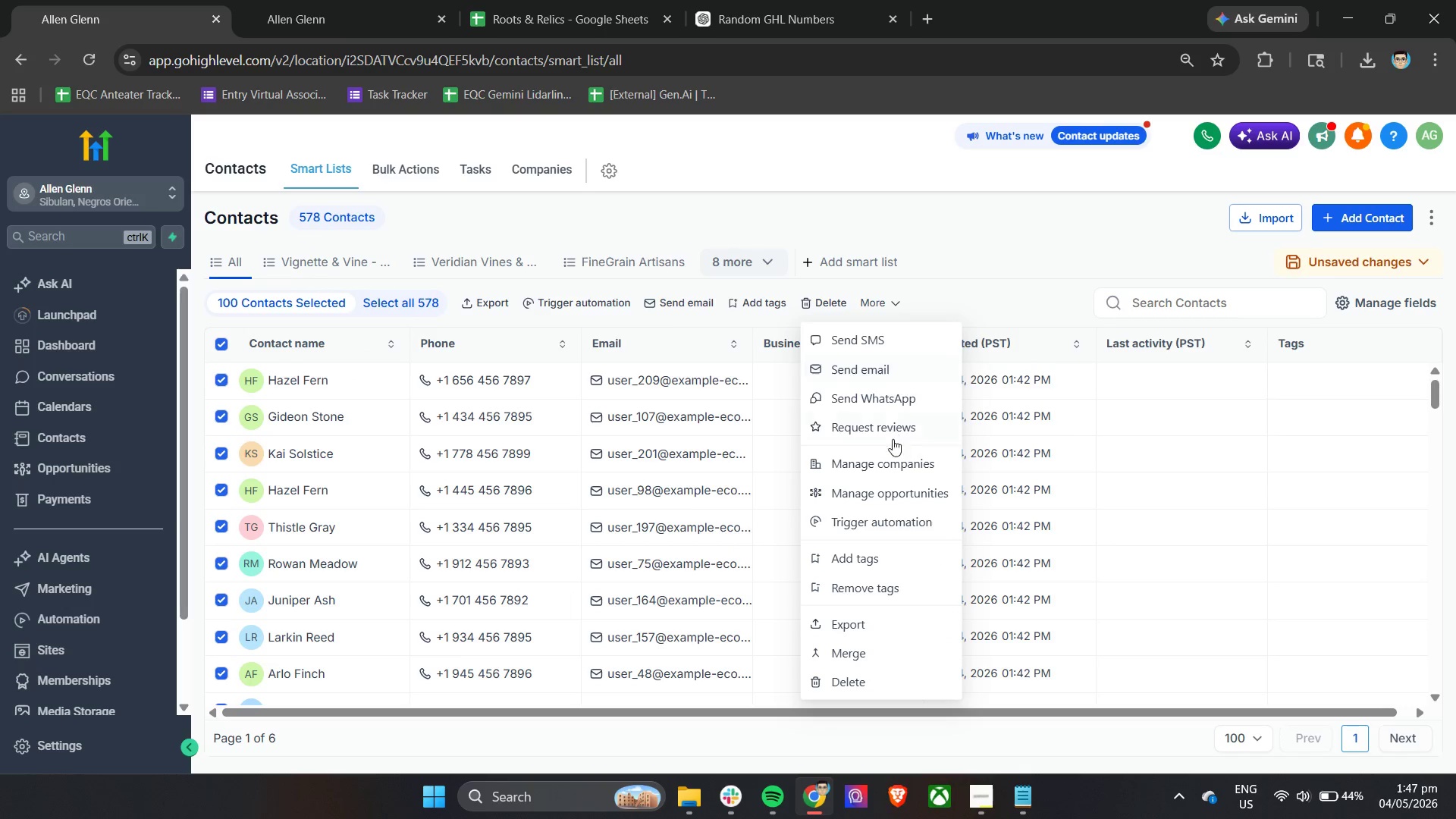 
left_click([941, 281])
 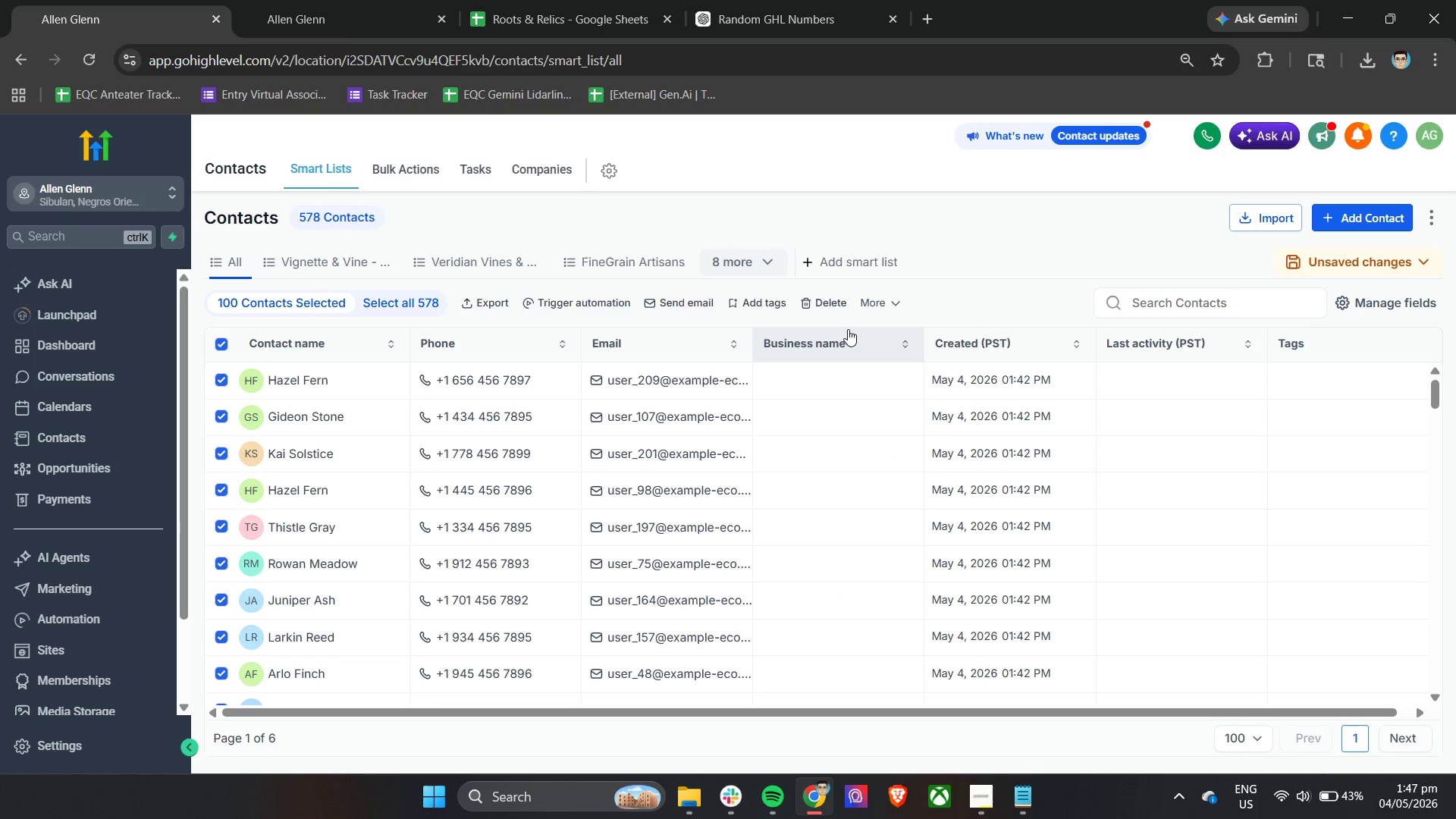 
wait(7.92)
 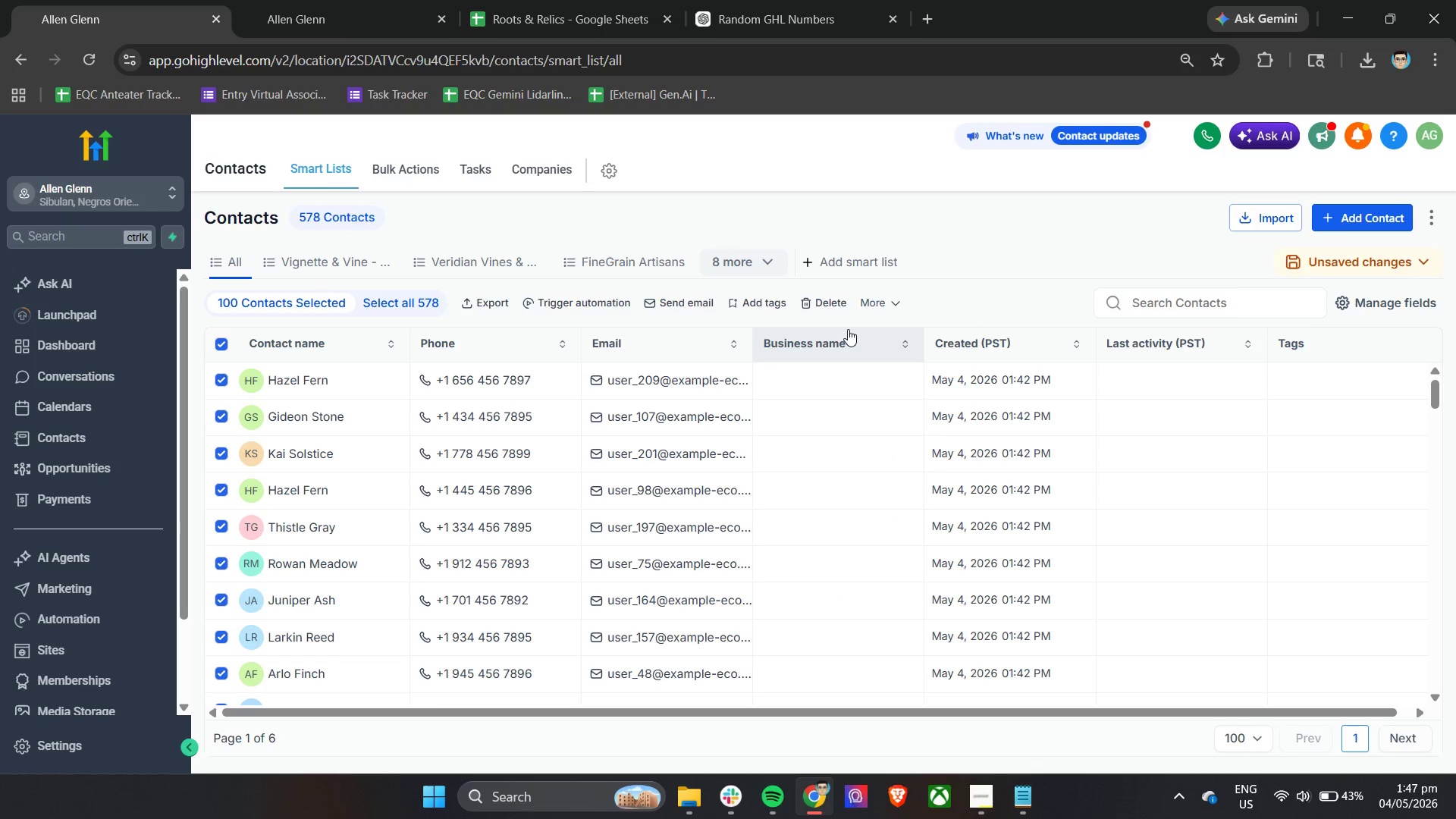 
double_click([403, 165])
 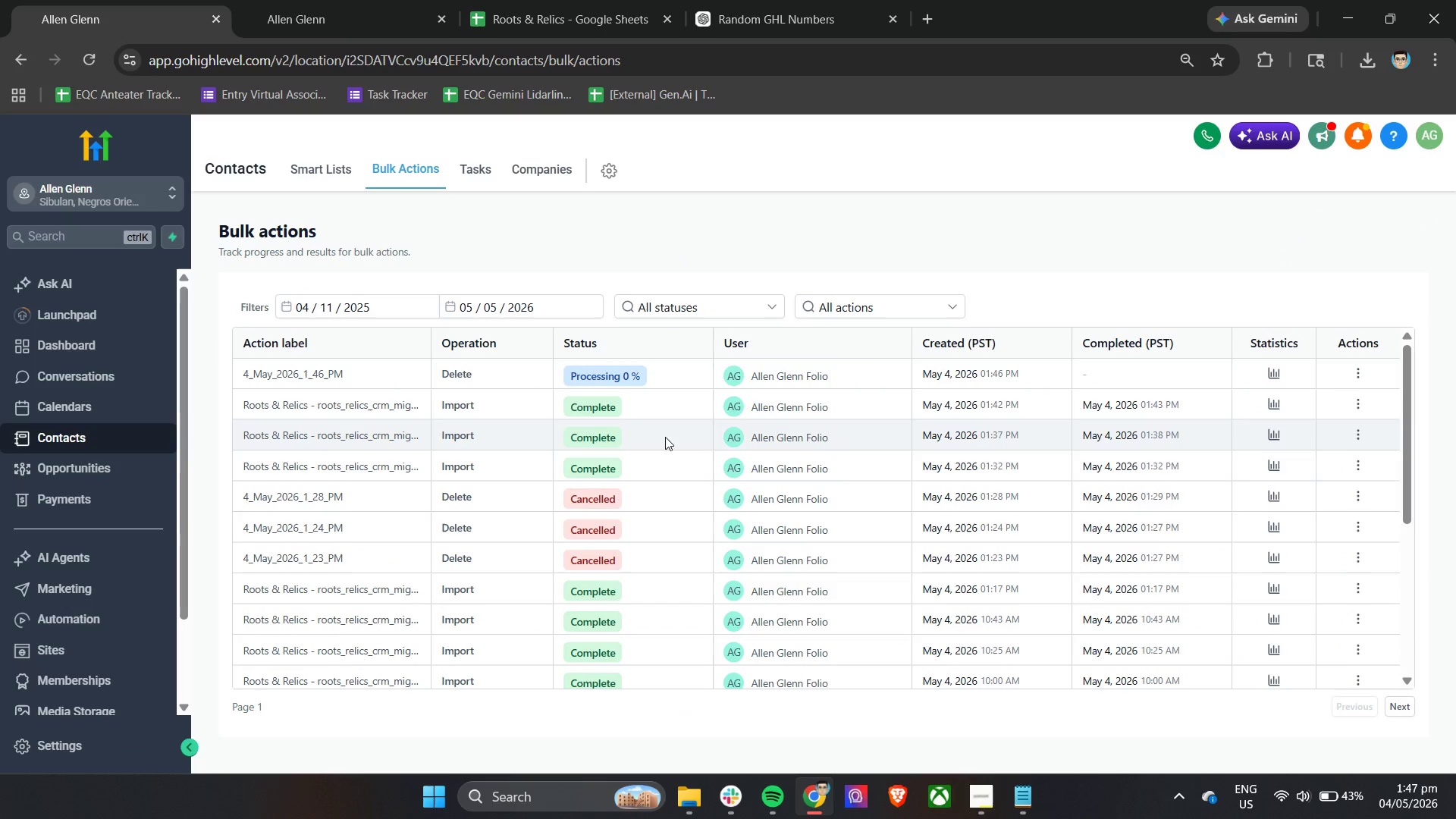 
left_click([79, 58])
 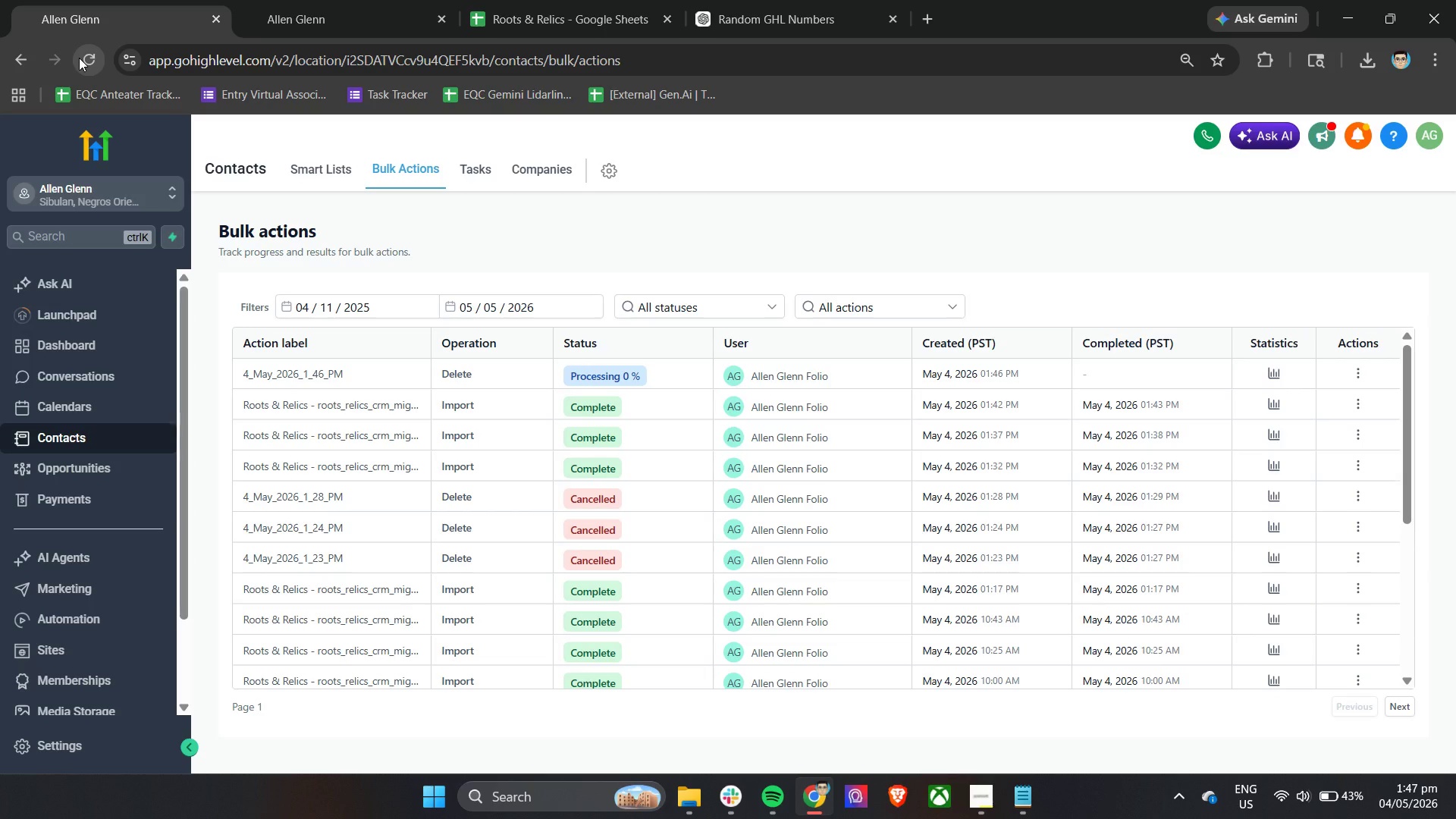 
wait(29.25)
 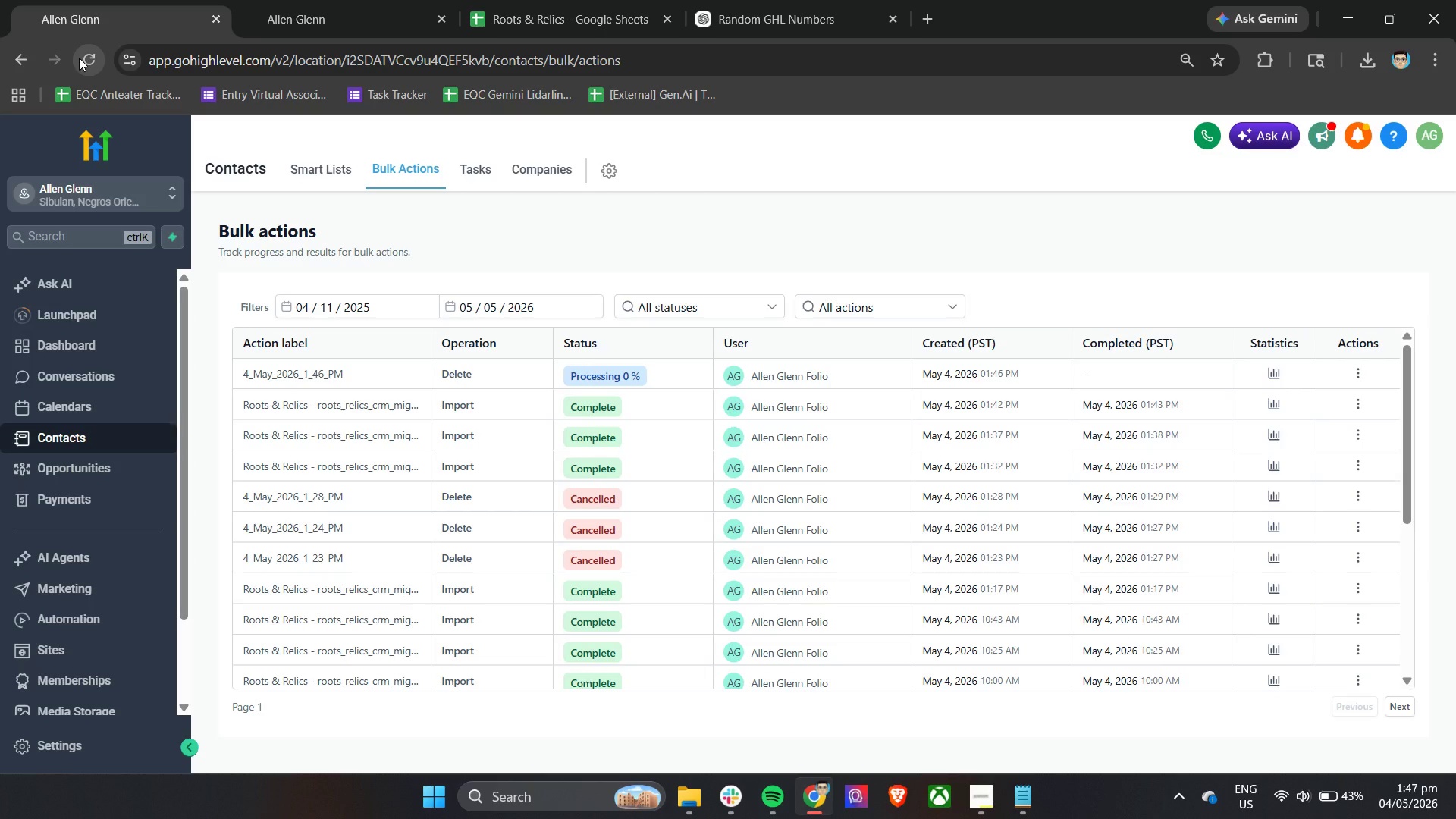 
left_click([1271, 369])
 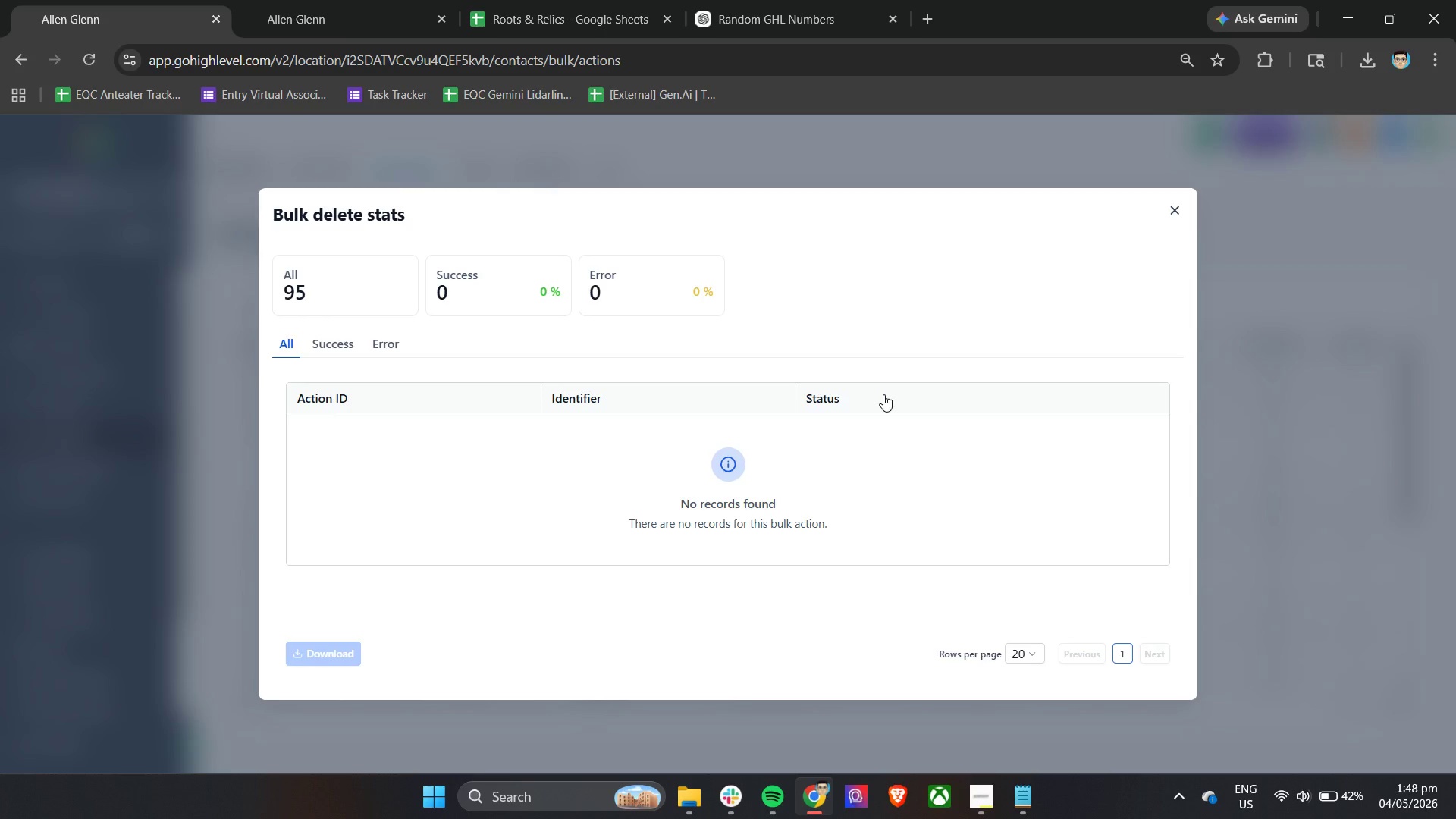 
wait(16.58)
 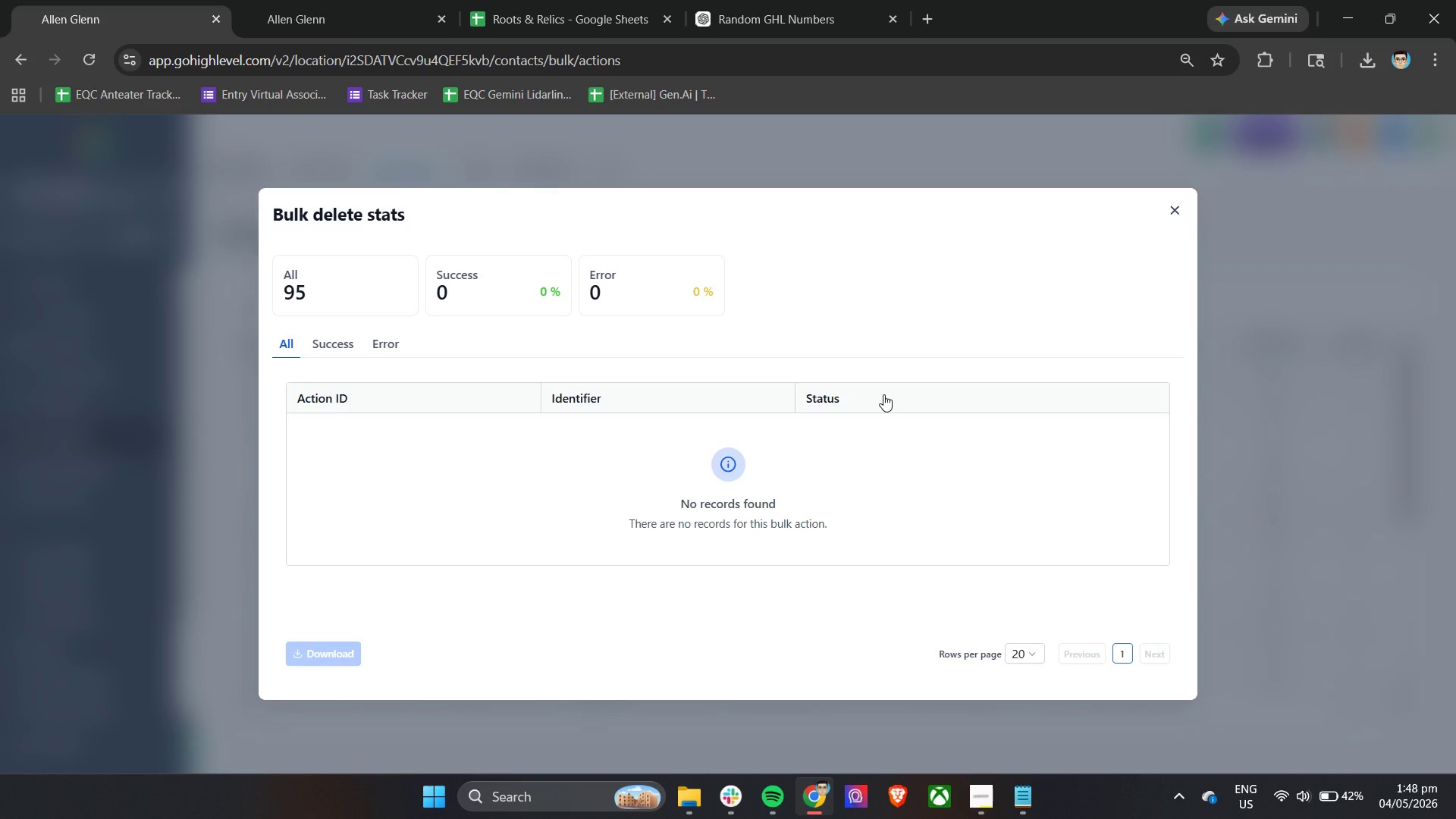 
left_click([322, 342])
 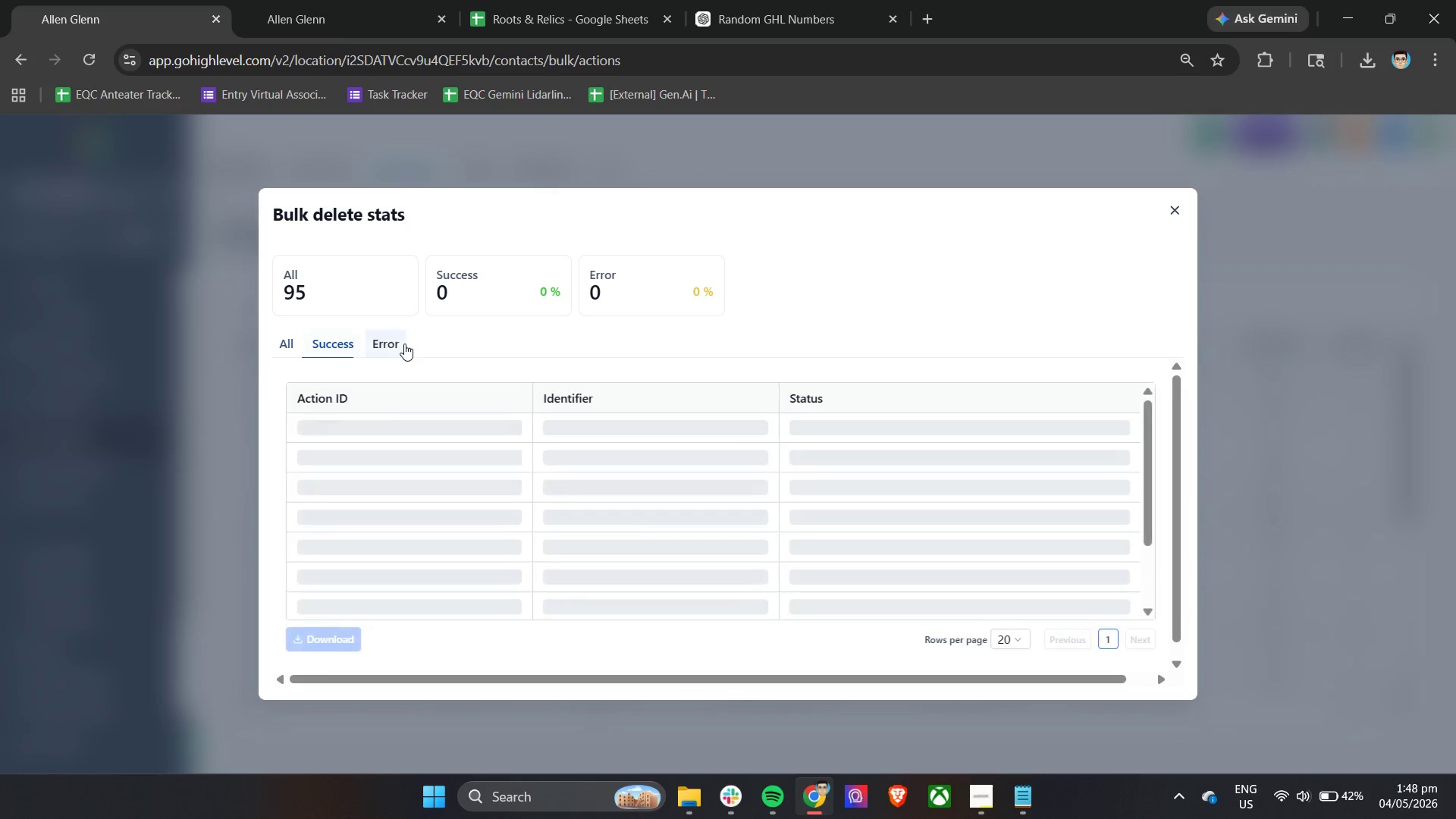 
left_click([404, 344])
 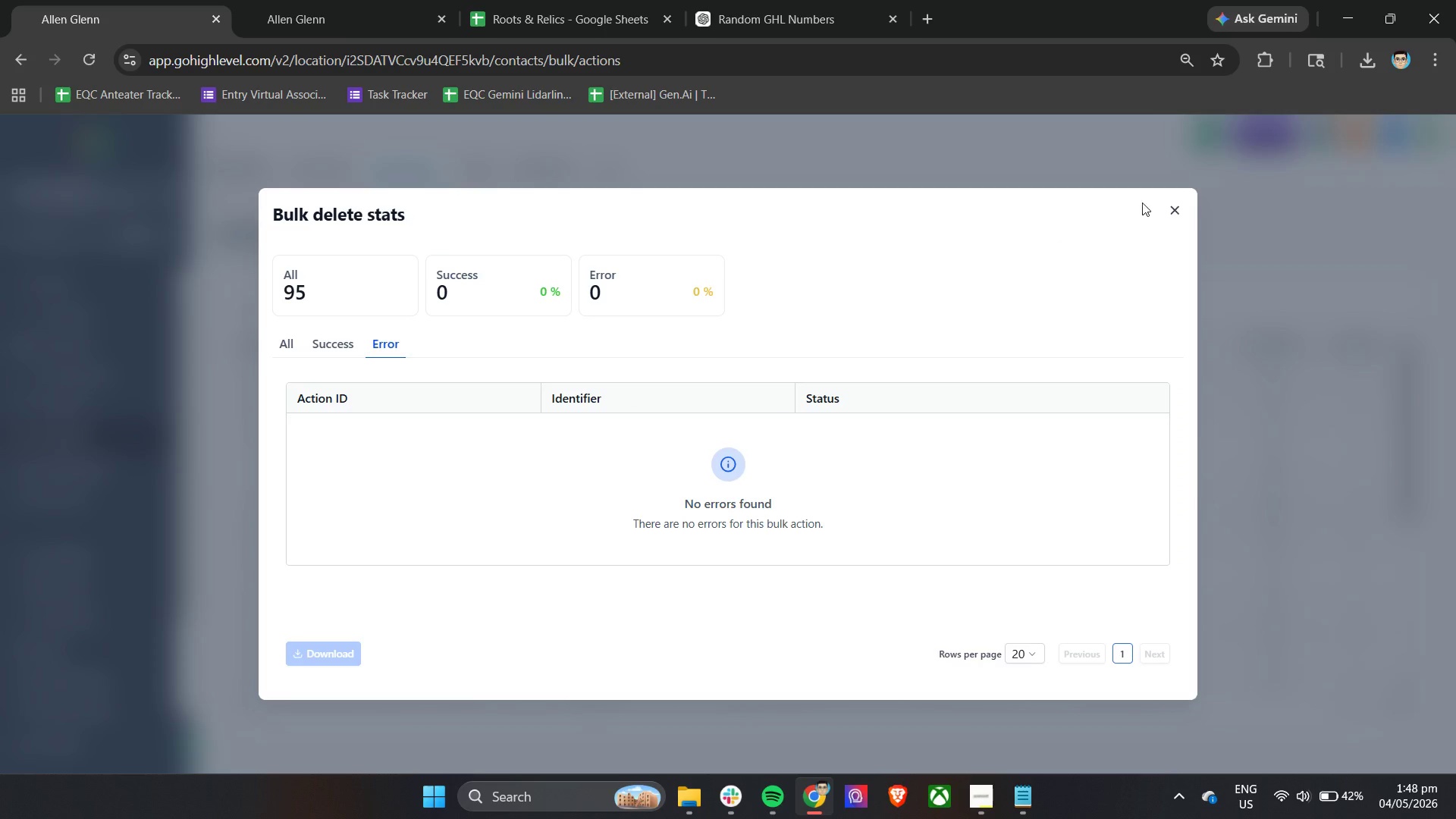 
left_click([1178, 209])
 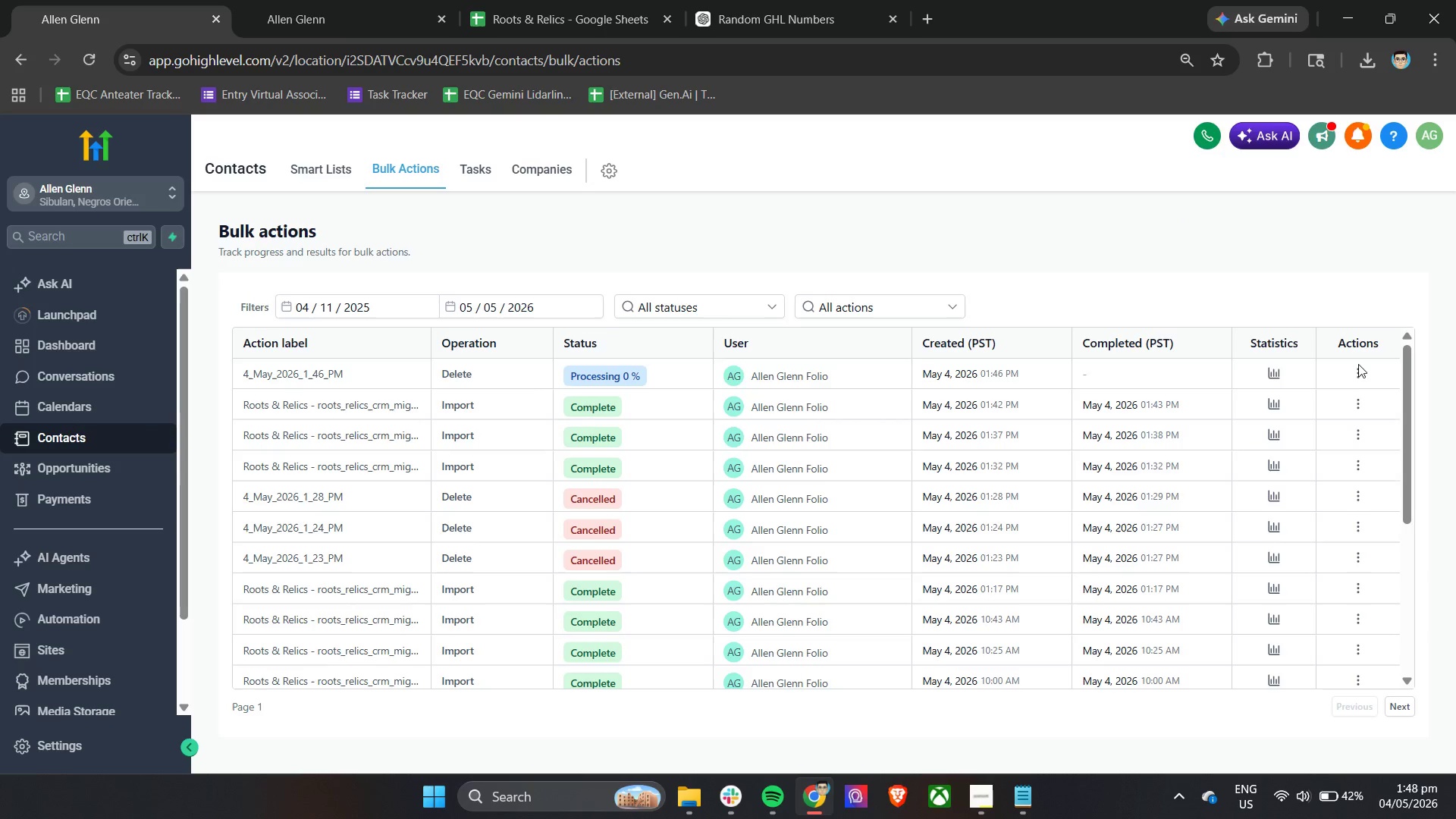 
left_click([1362, 371])
 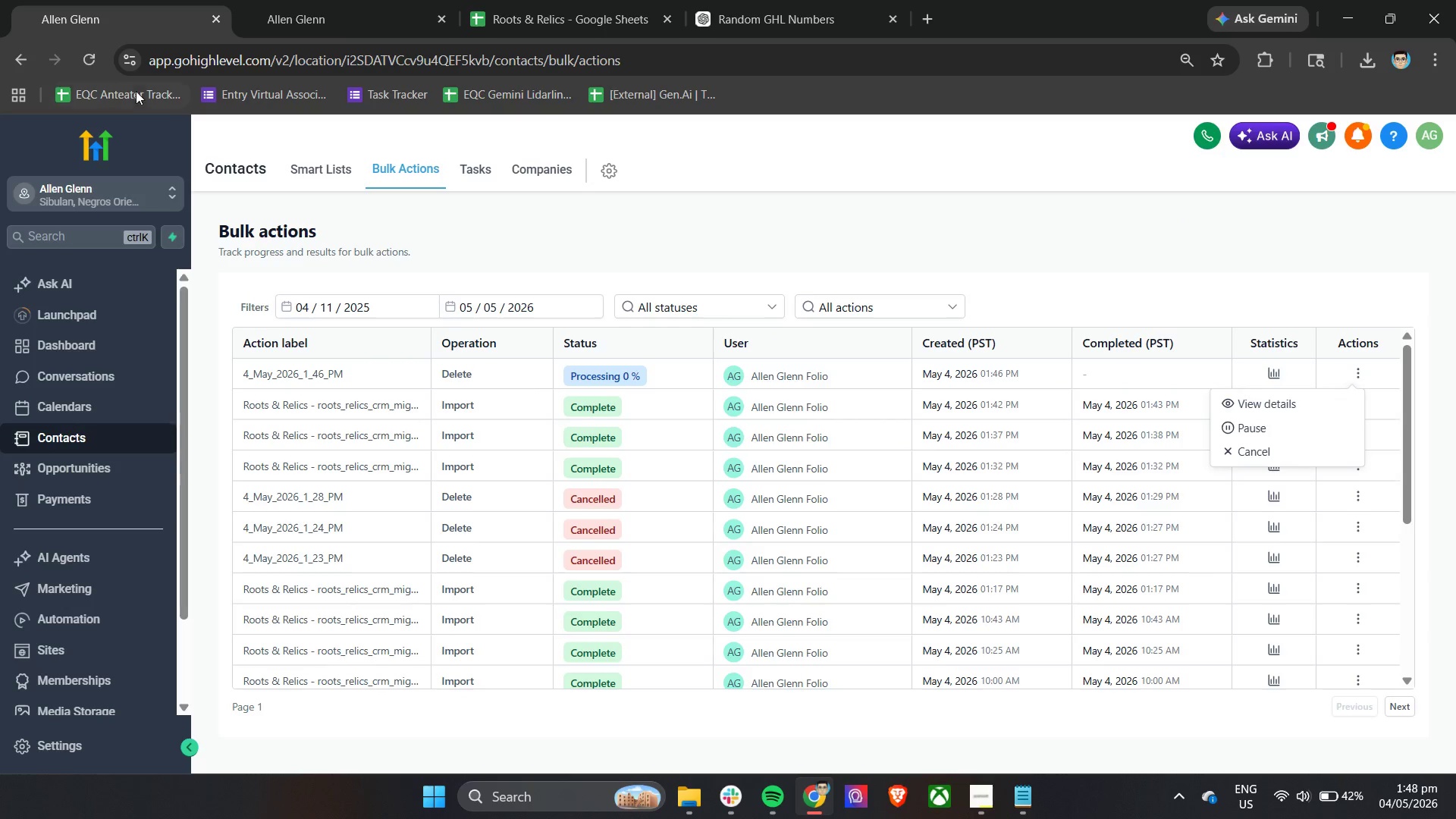 
left_click([86, 64])
 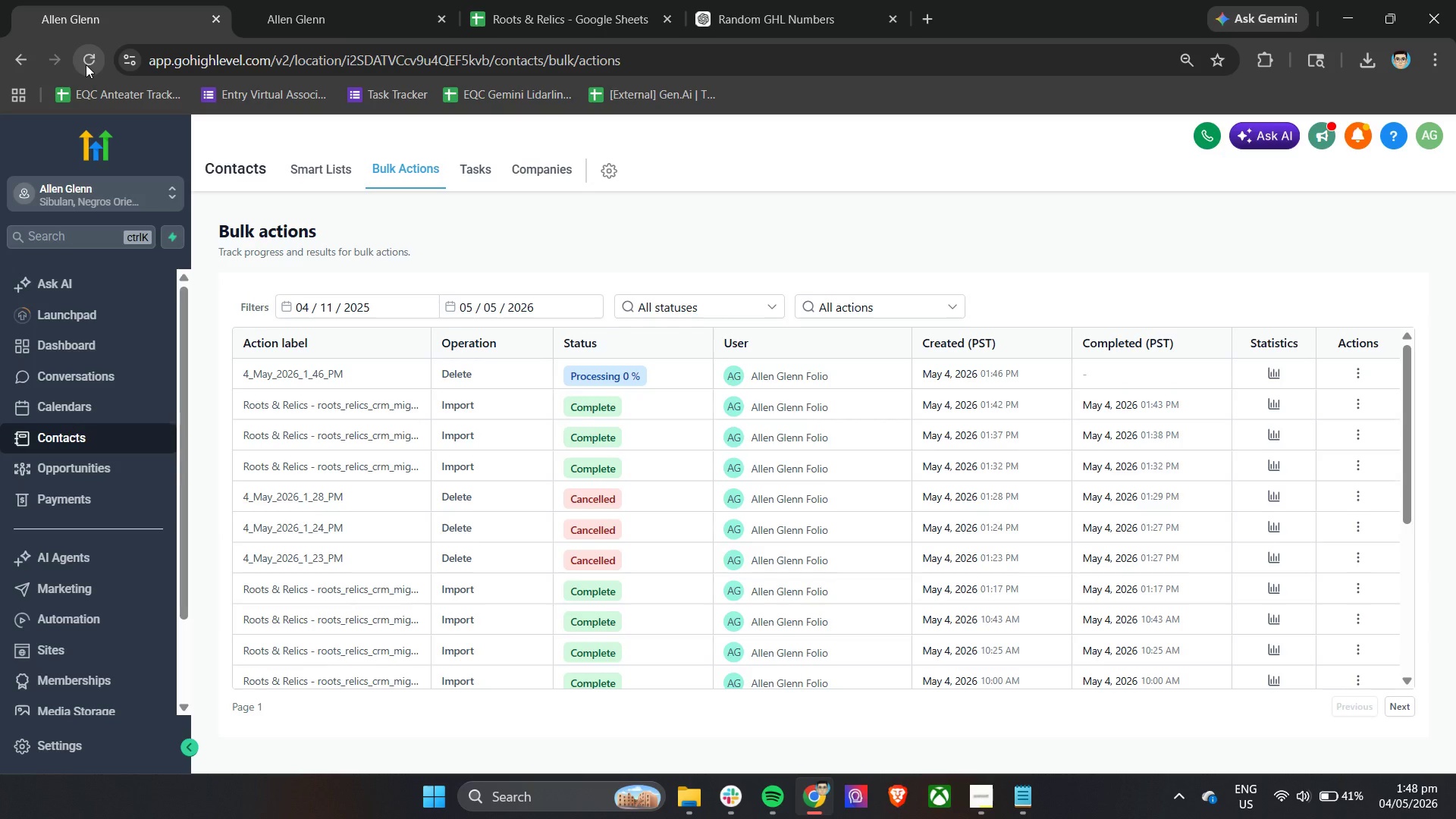 
wait(41.05)
 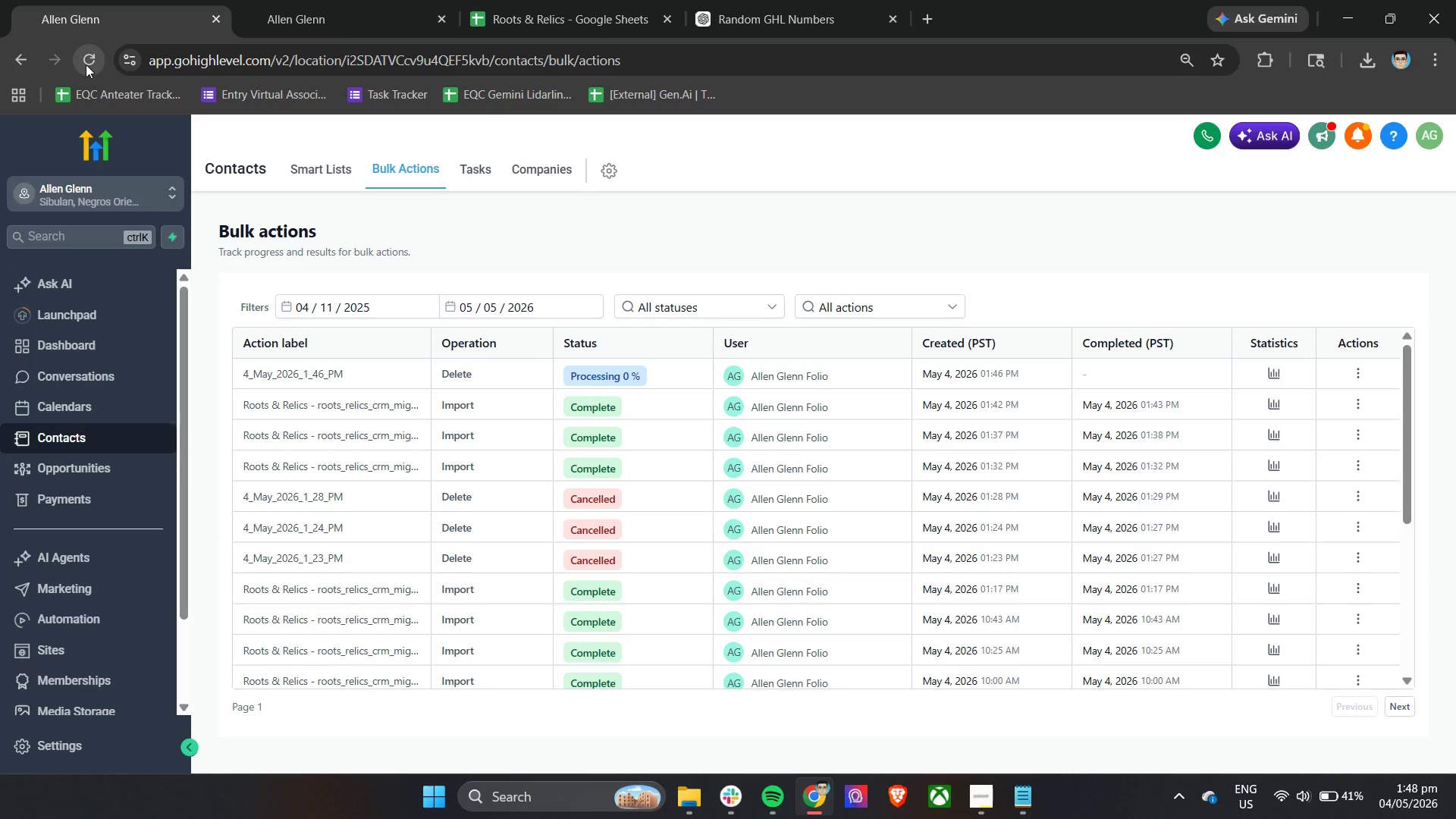 
left_click([317, 168])
 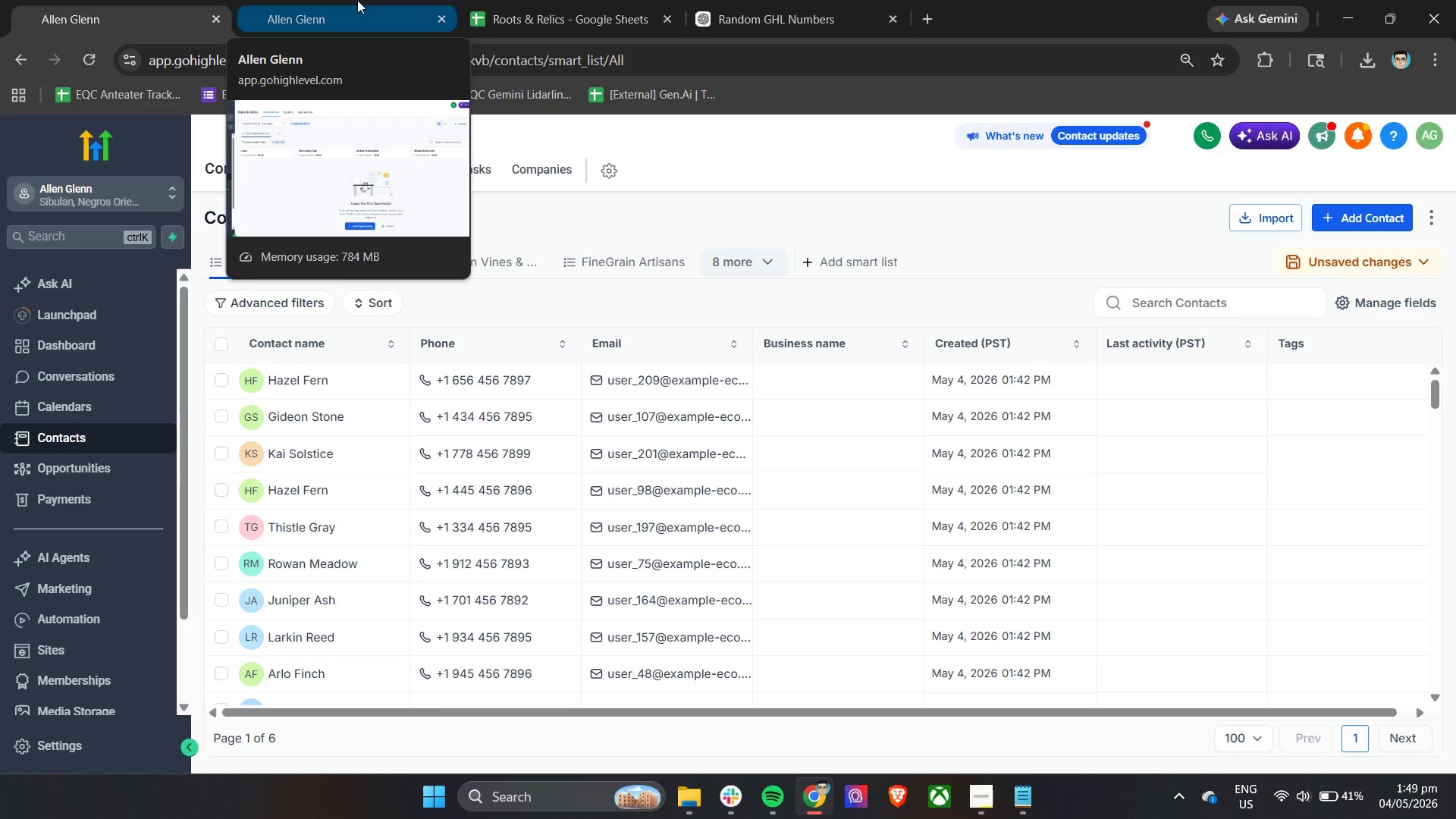 
wait(15.48)
 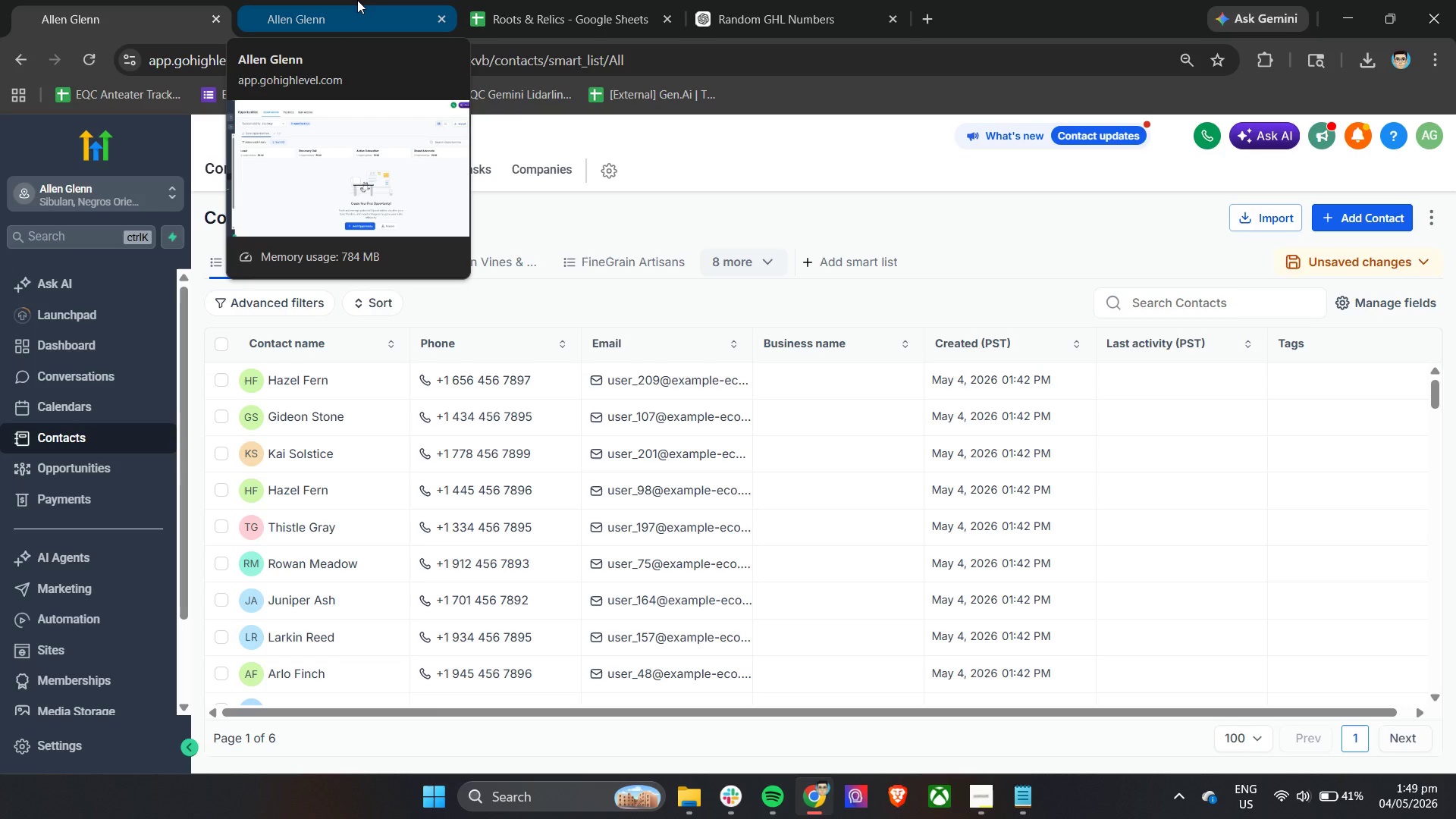 
left_click([732, 161])
 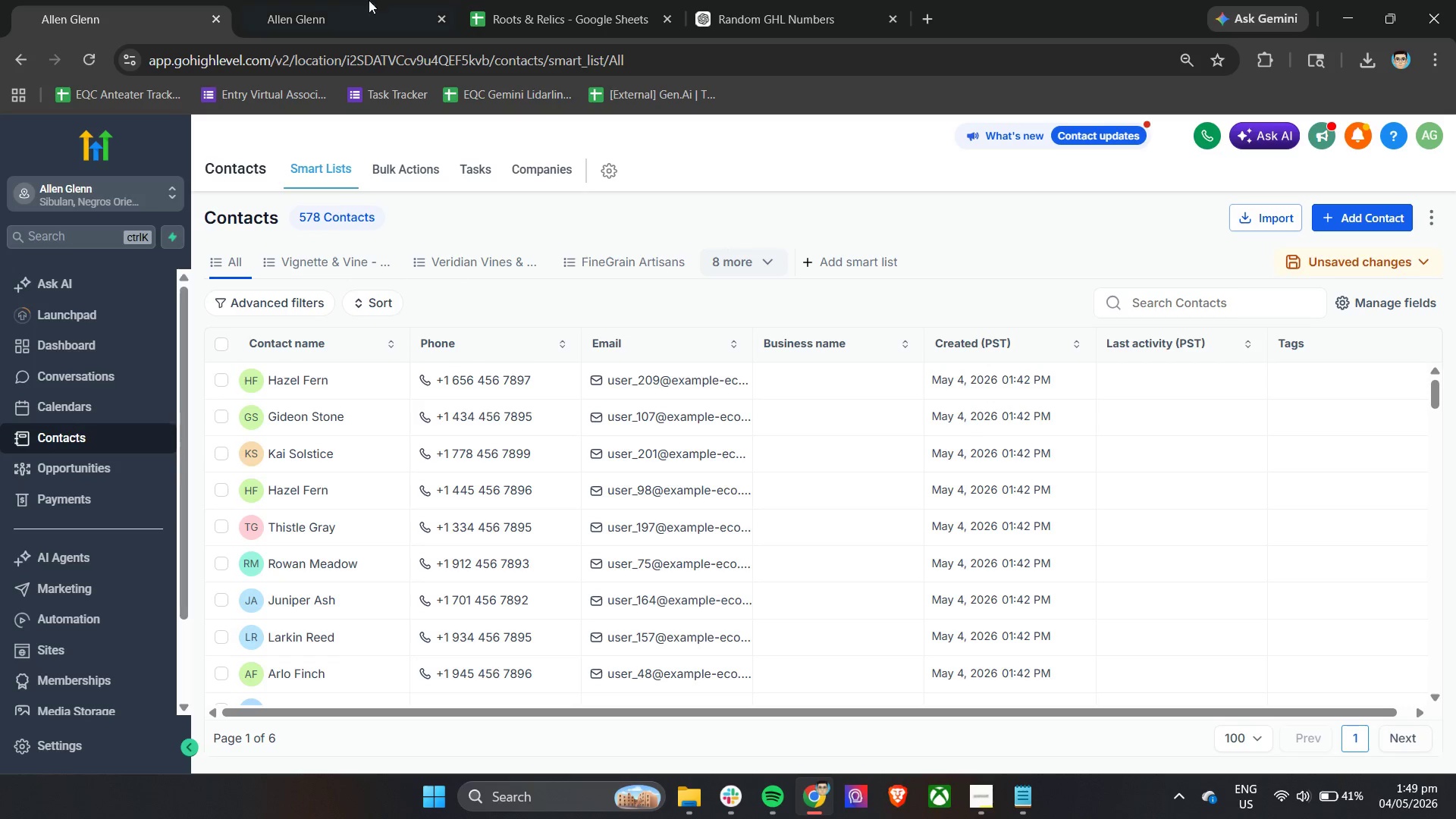 
left_click([268, 0])
 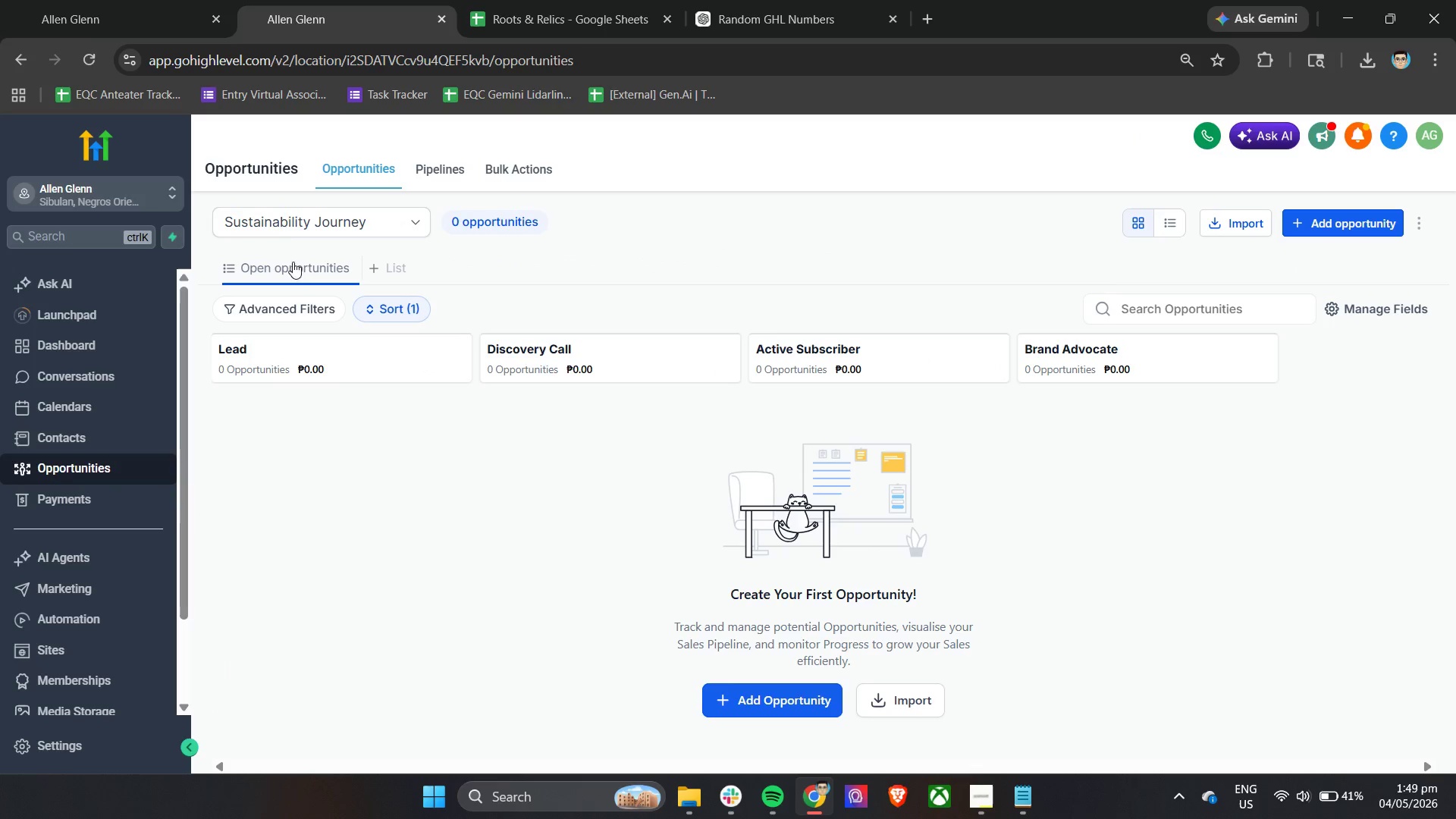 
left_click([168, 0])
 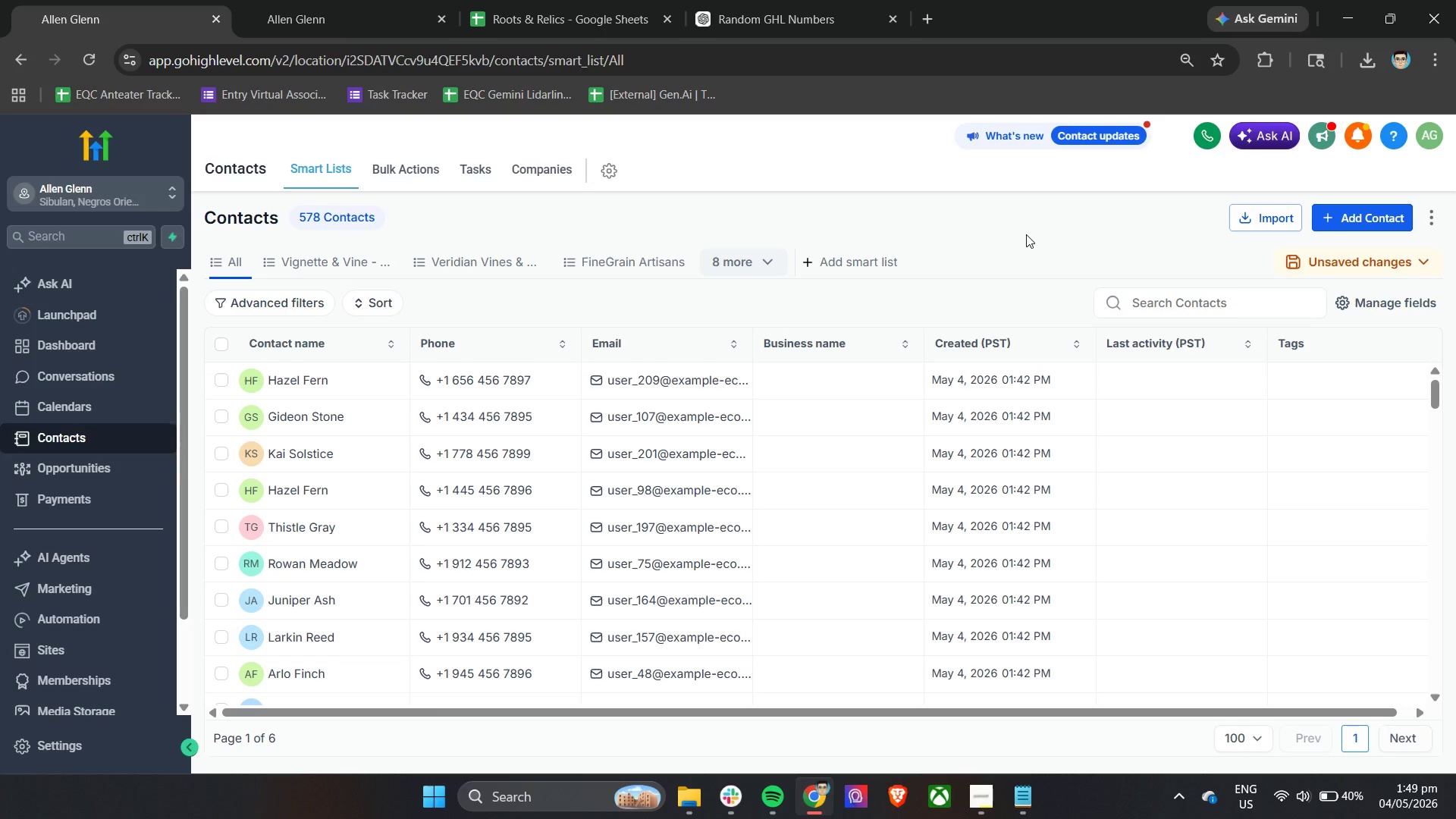 
wait(36.23)
 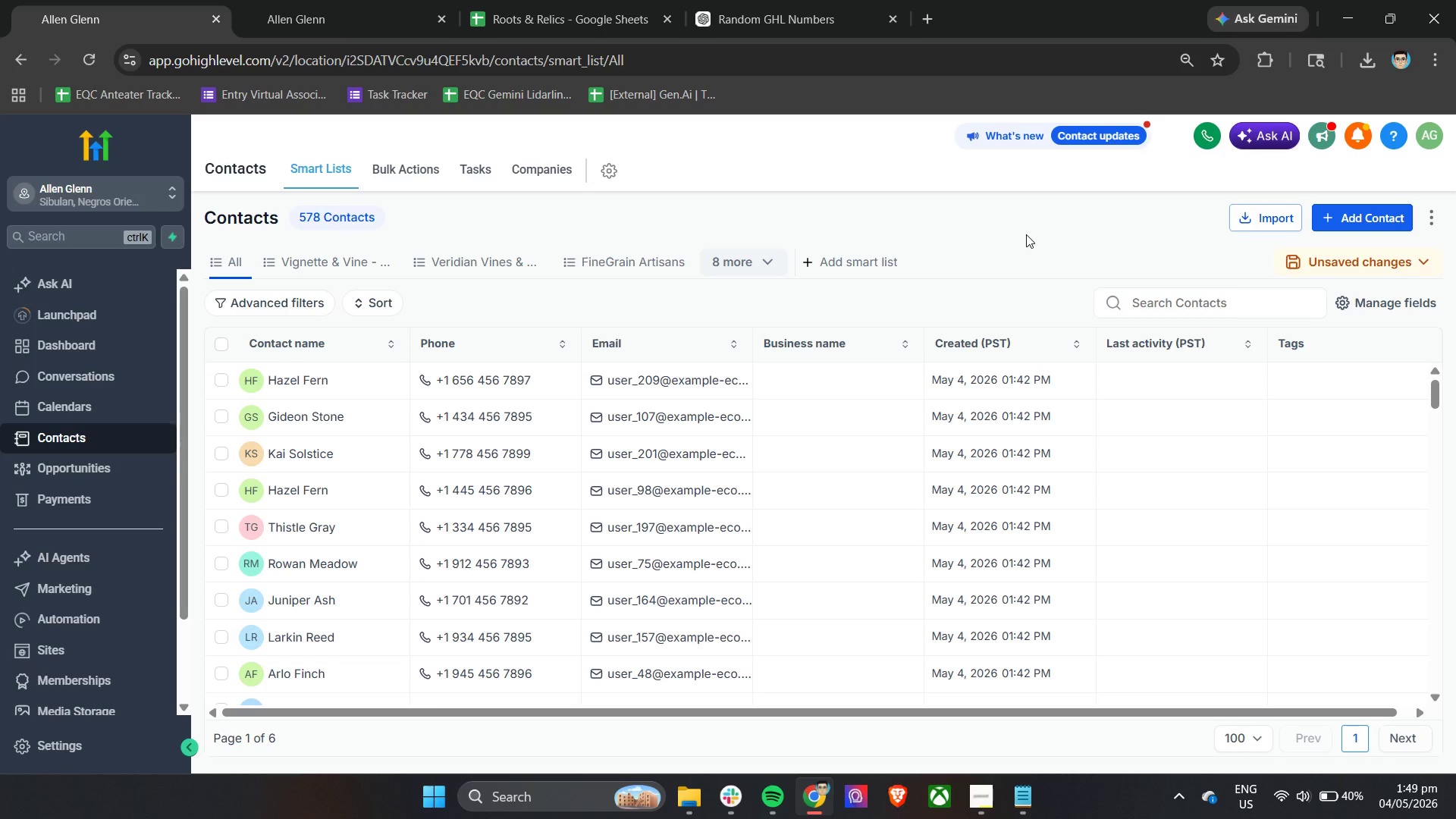 
scroll: coordinate [1087, 409], scroll_direction: down, amount: 4.0
 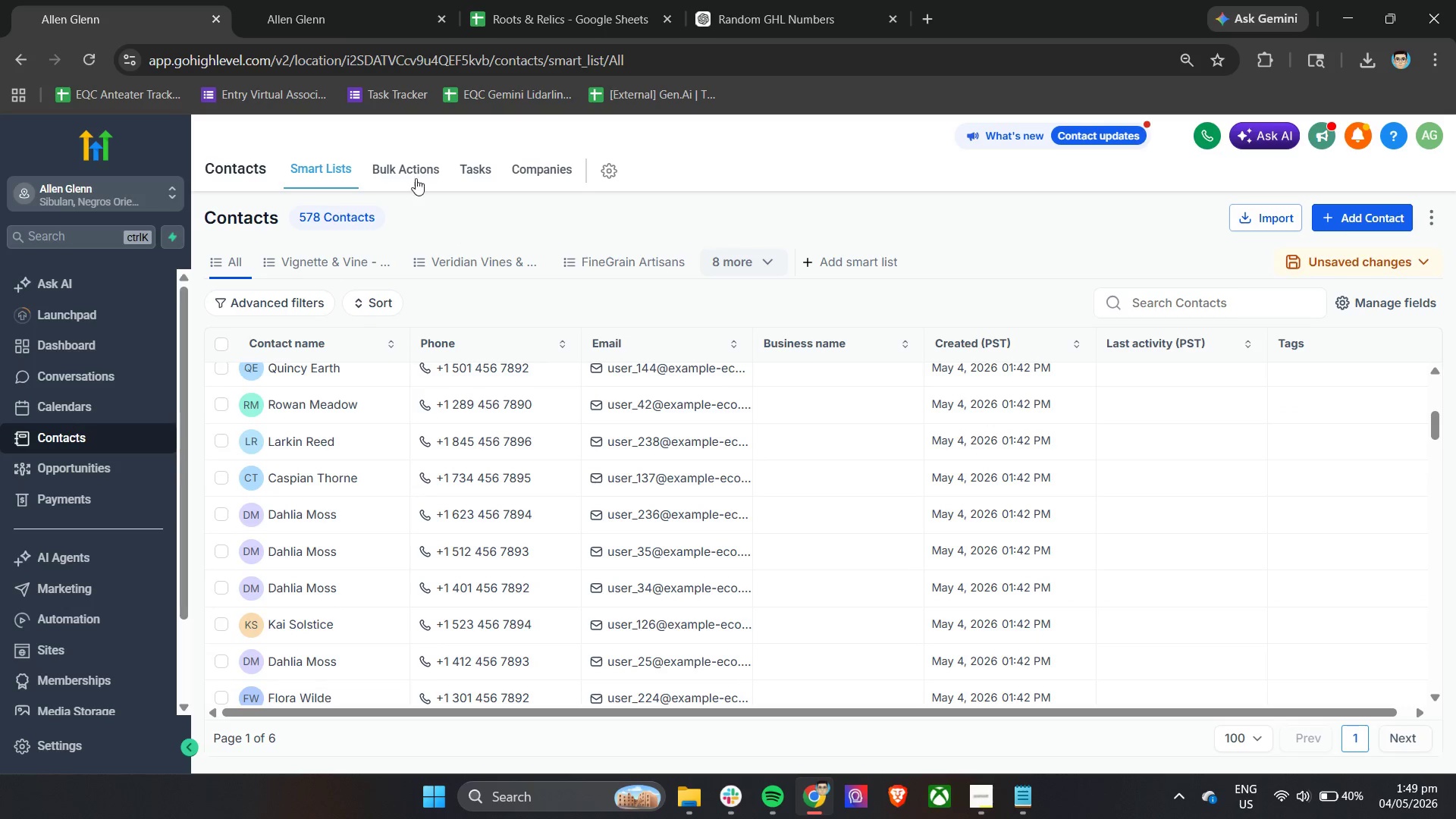 
left_click([413, 172])
 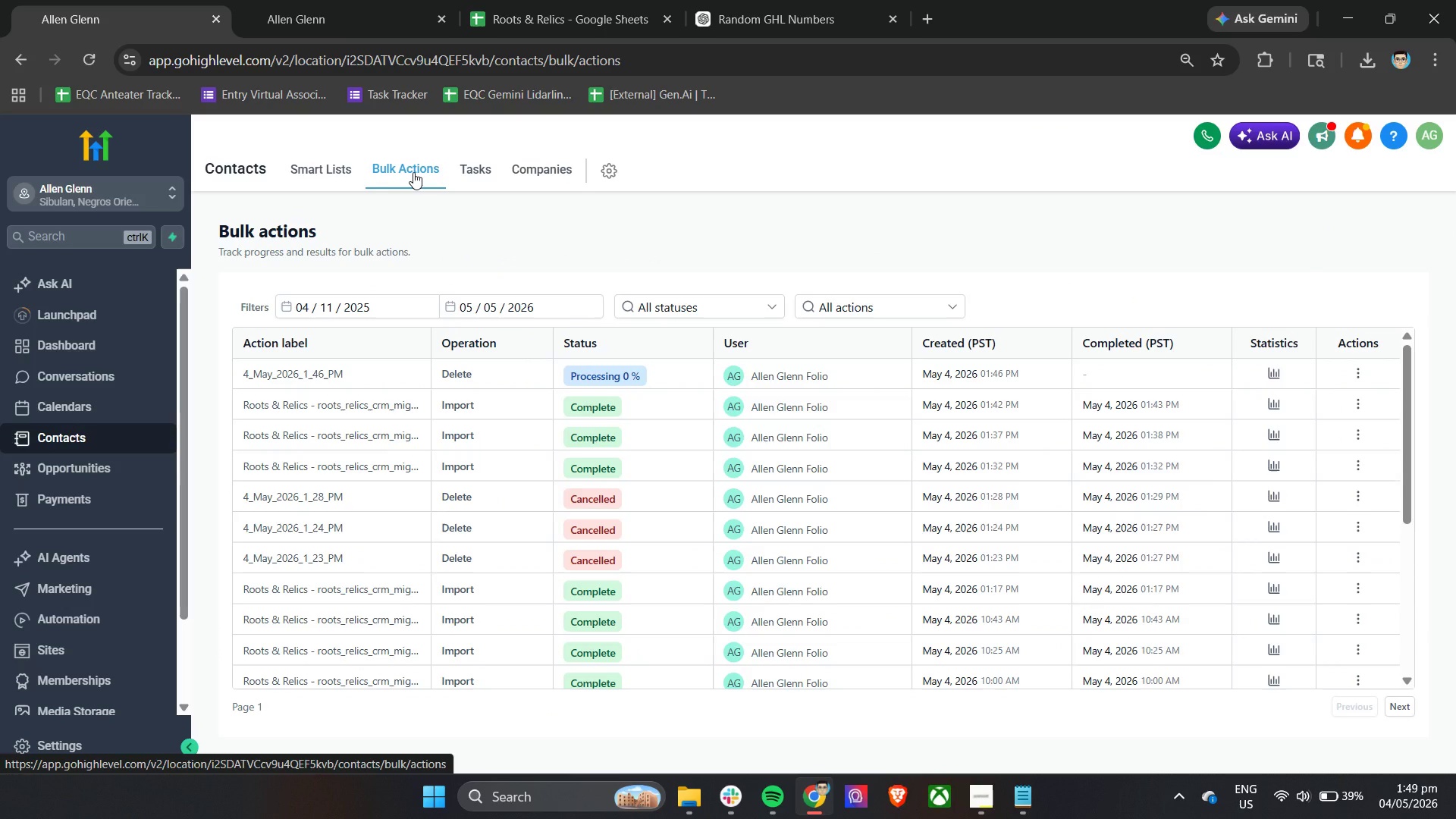 
wait(11.2)
 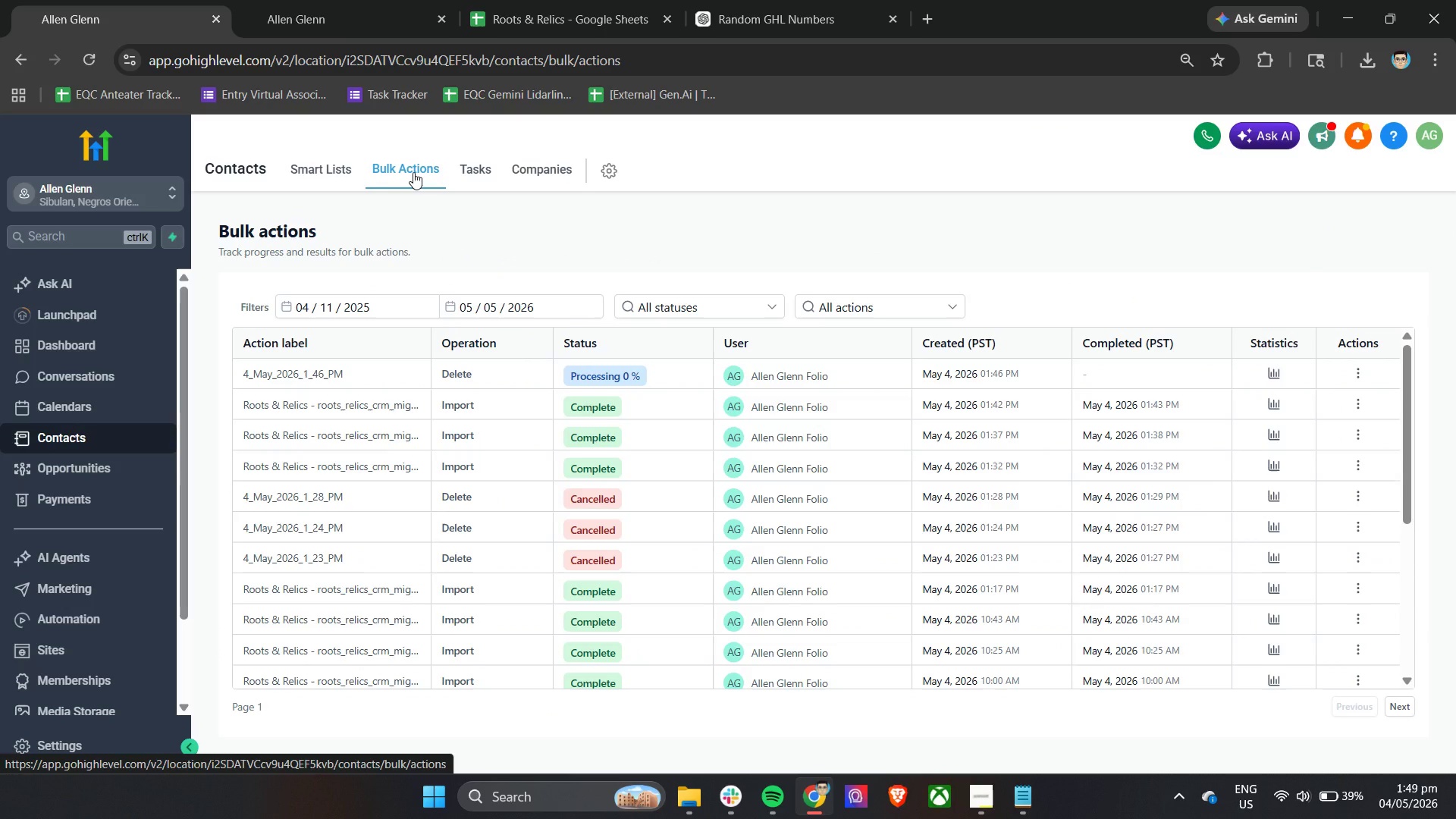 
scroll: coordinate [678, 499], scroll_direction: up, amount: 16.0
 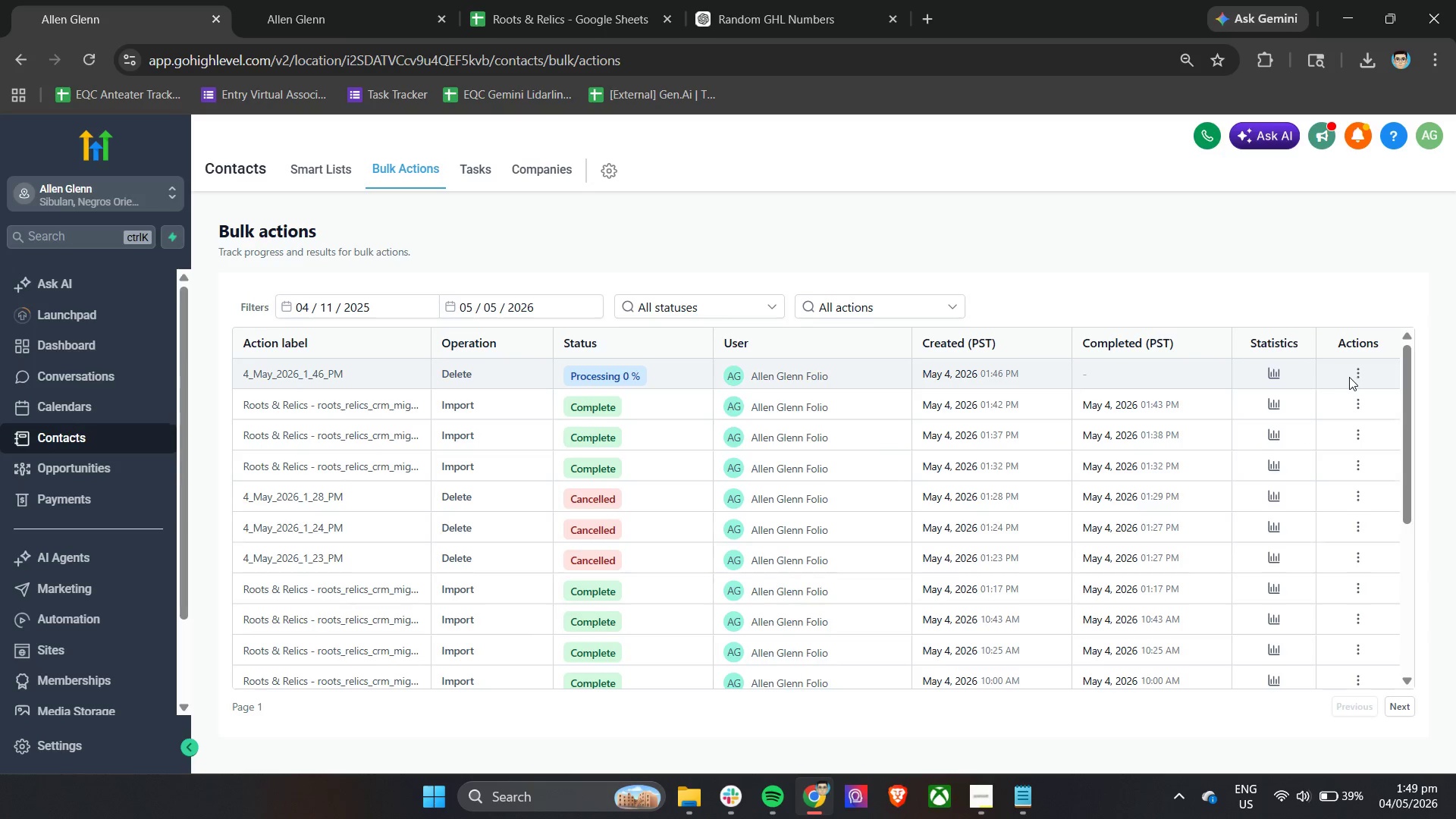 
double_click([1360, 374])
 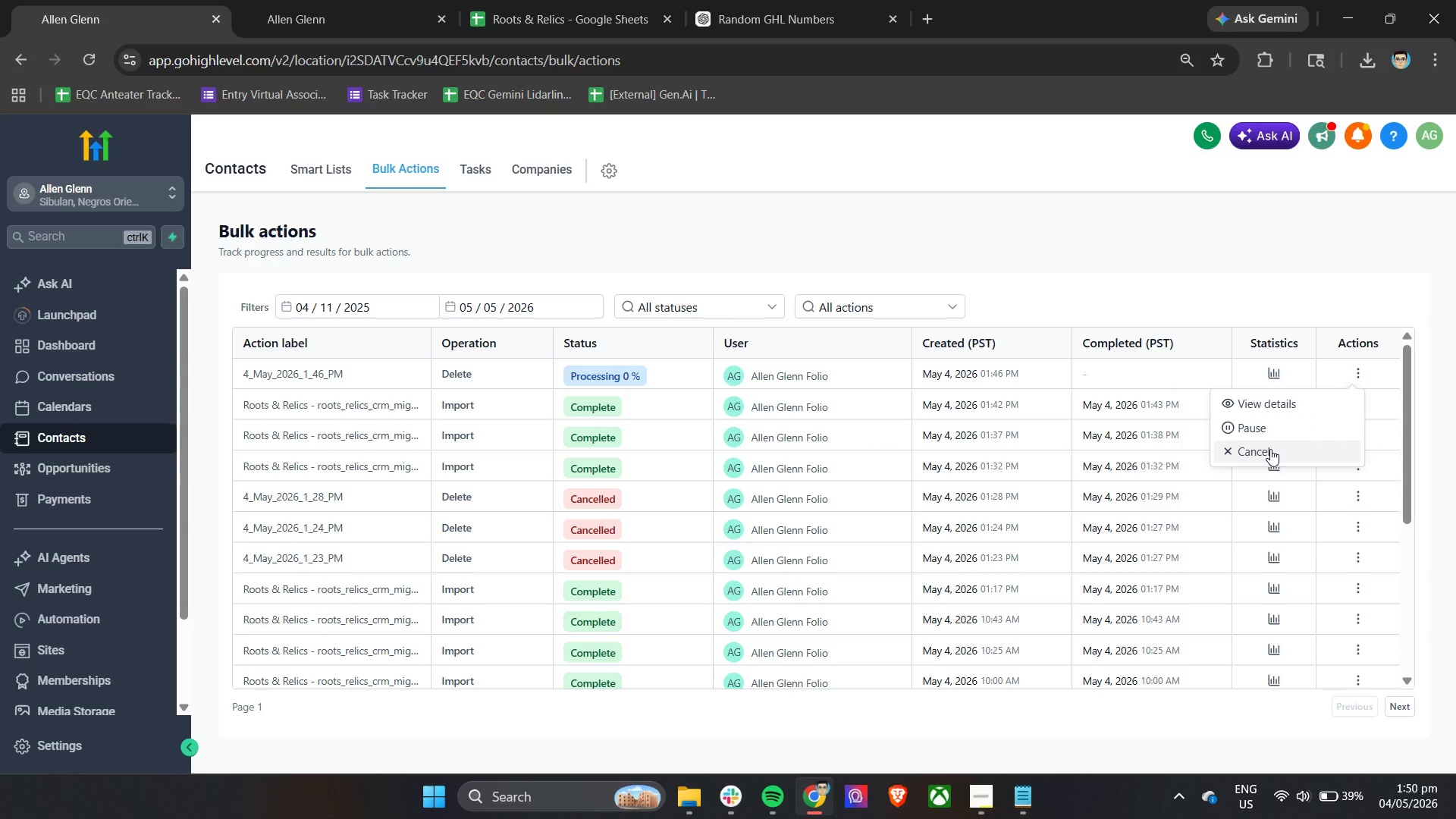 
left_click([1267, 430])
 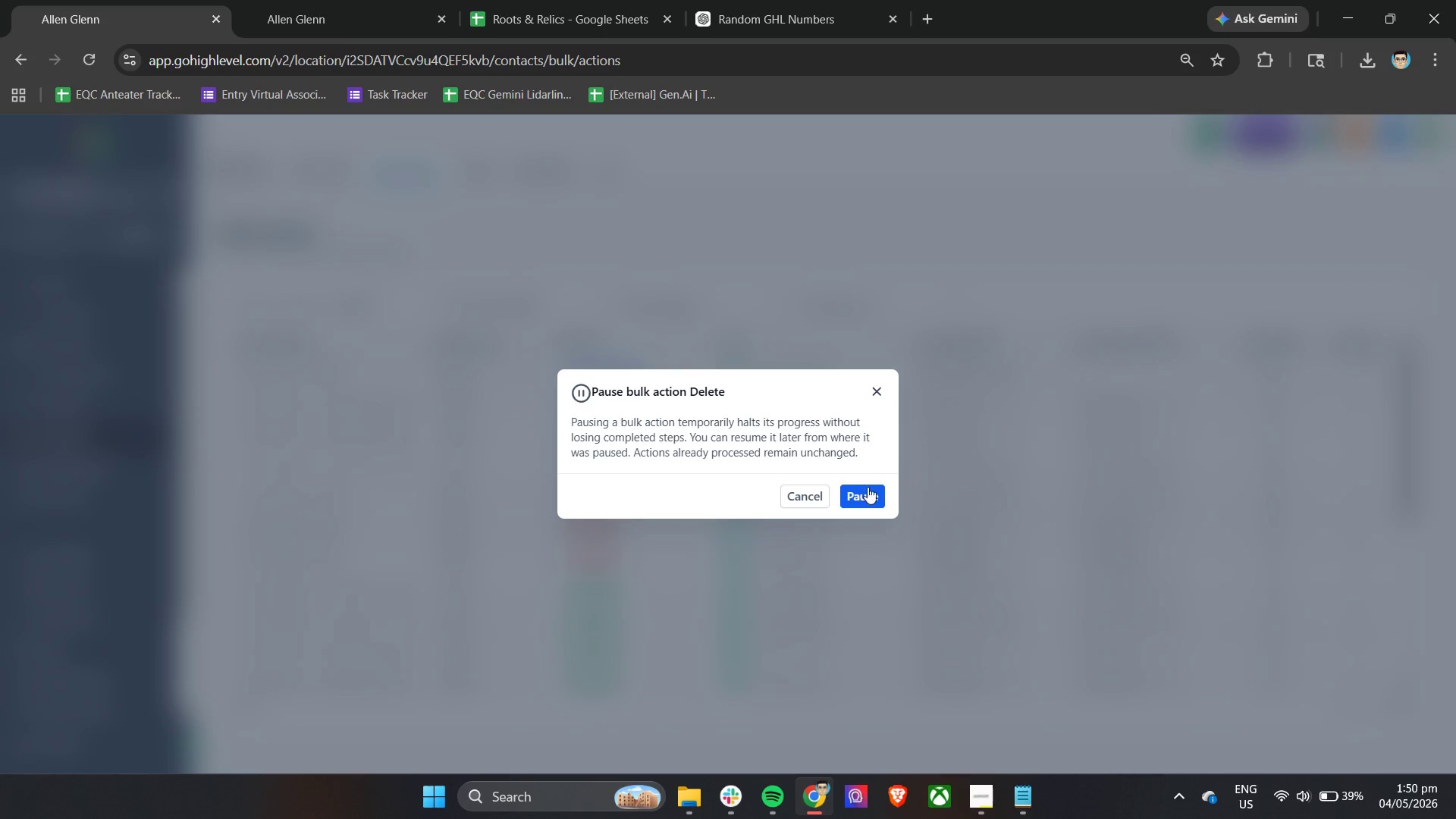 
left_click([858, 491])
 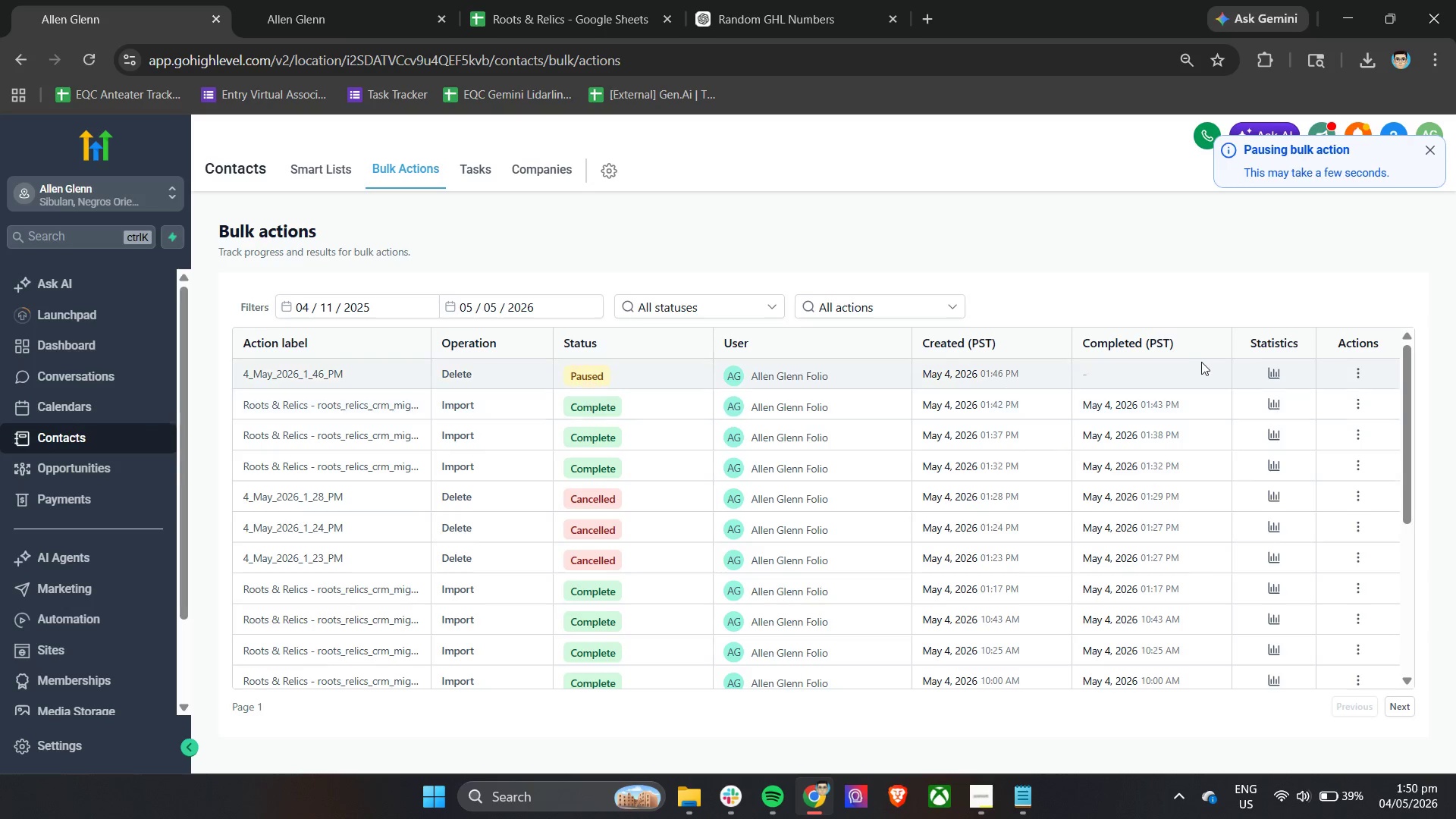 
wait(5.42)
 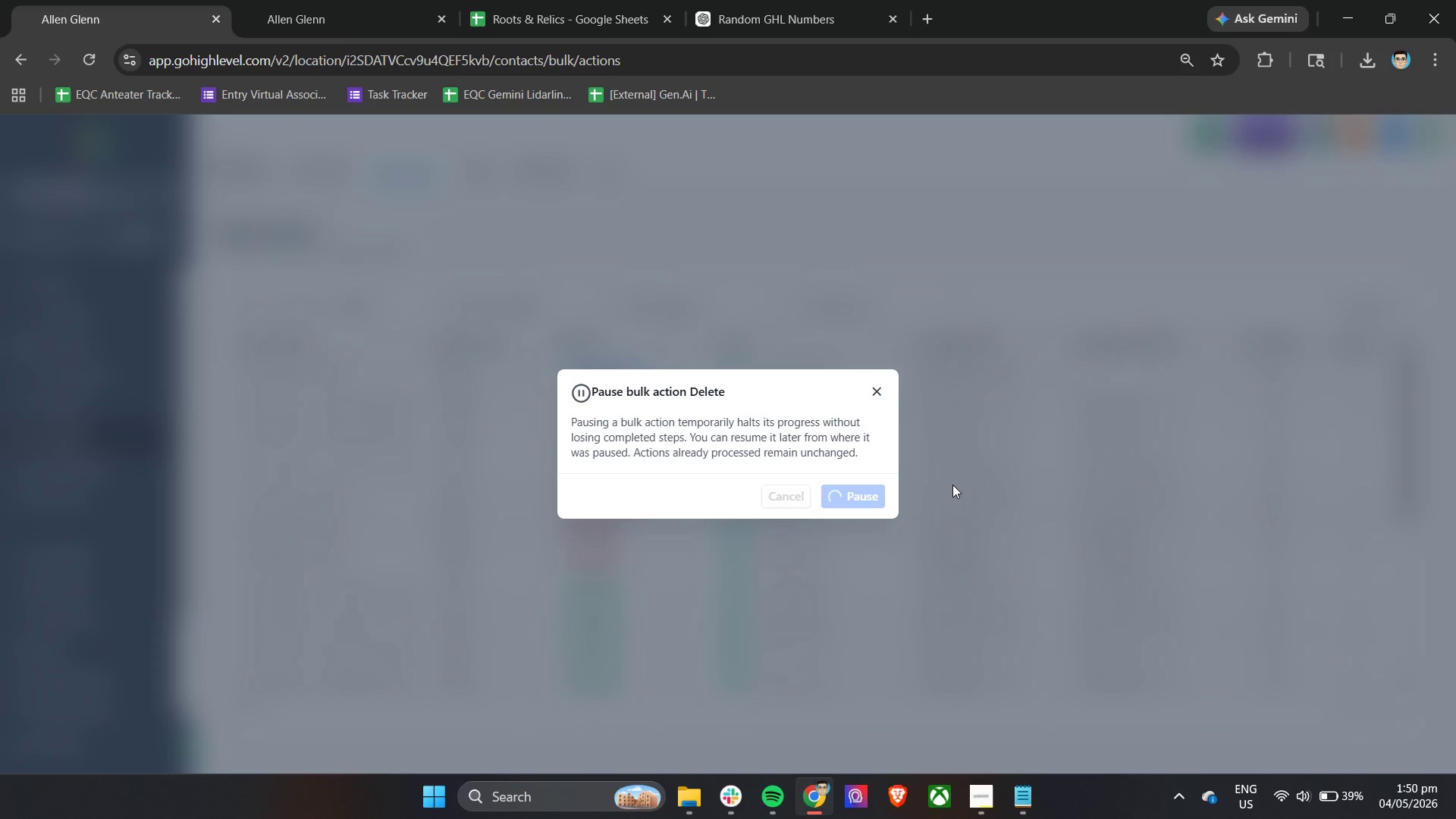 
left_click([1329, 430])
 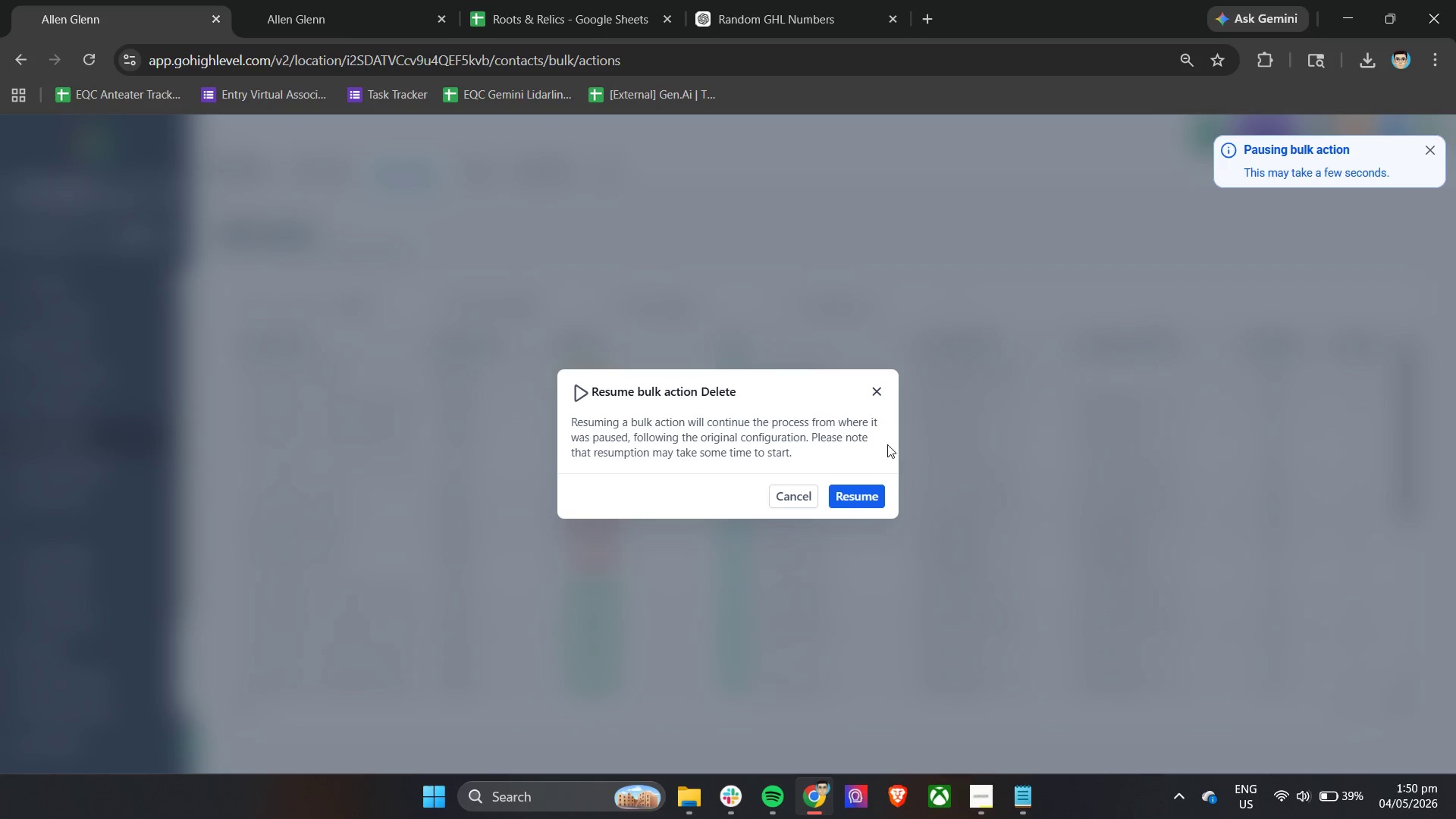 
left_click([869, 487])
 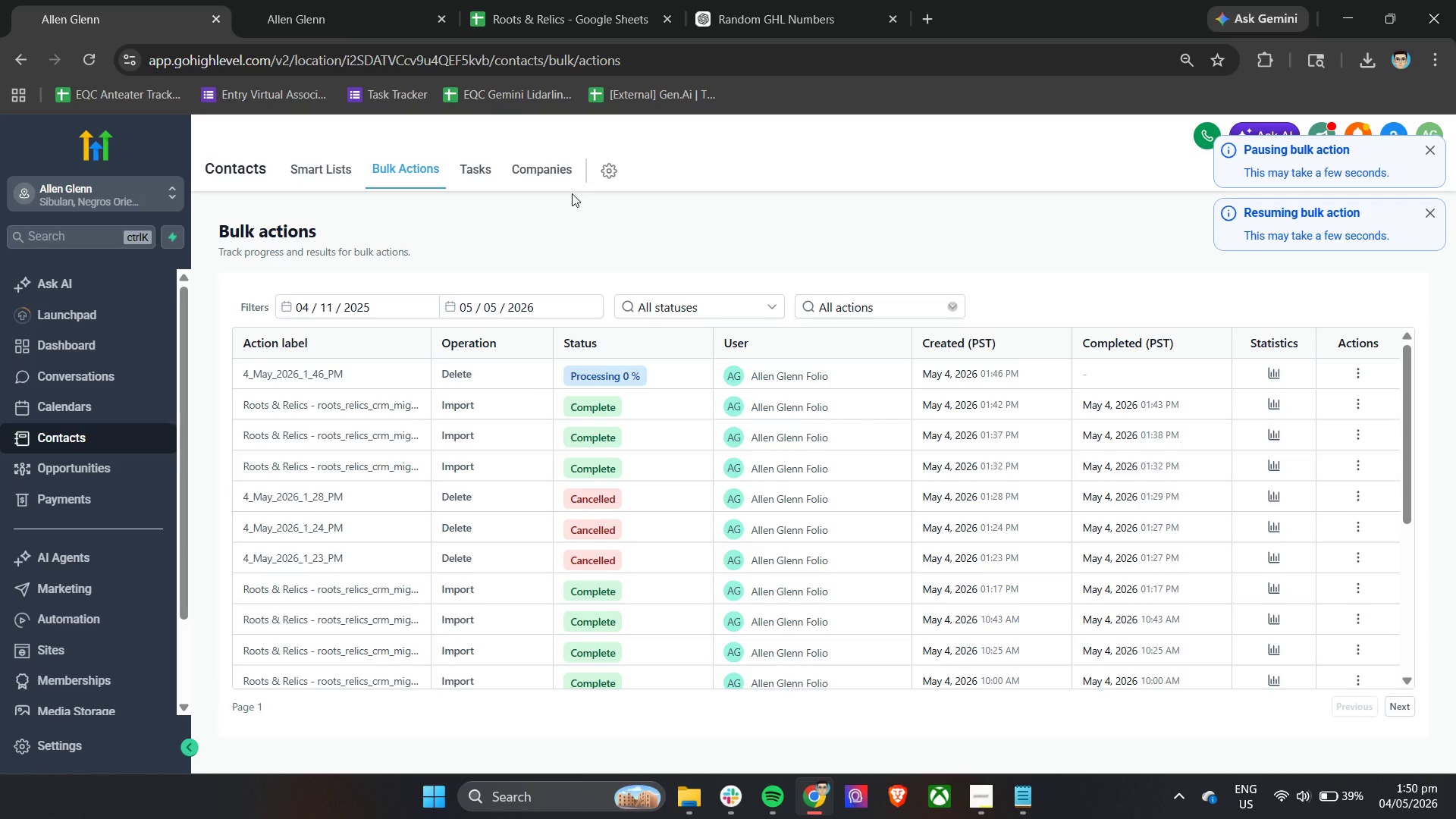 
wait(5.14)
 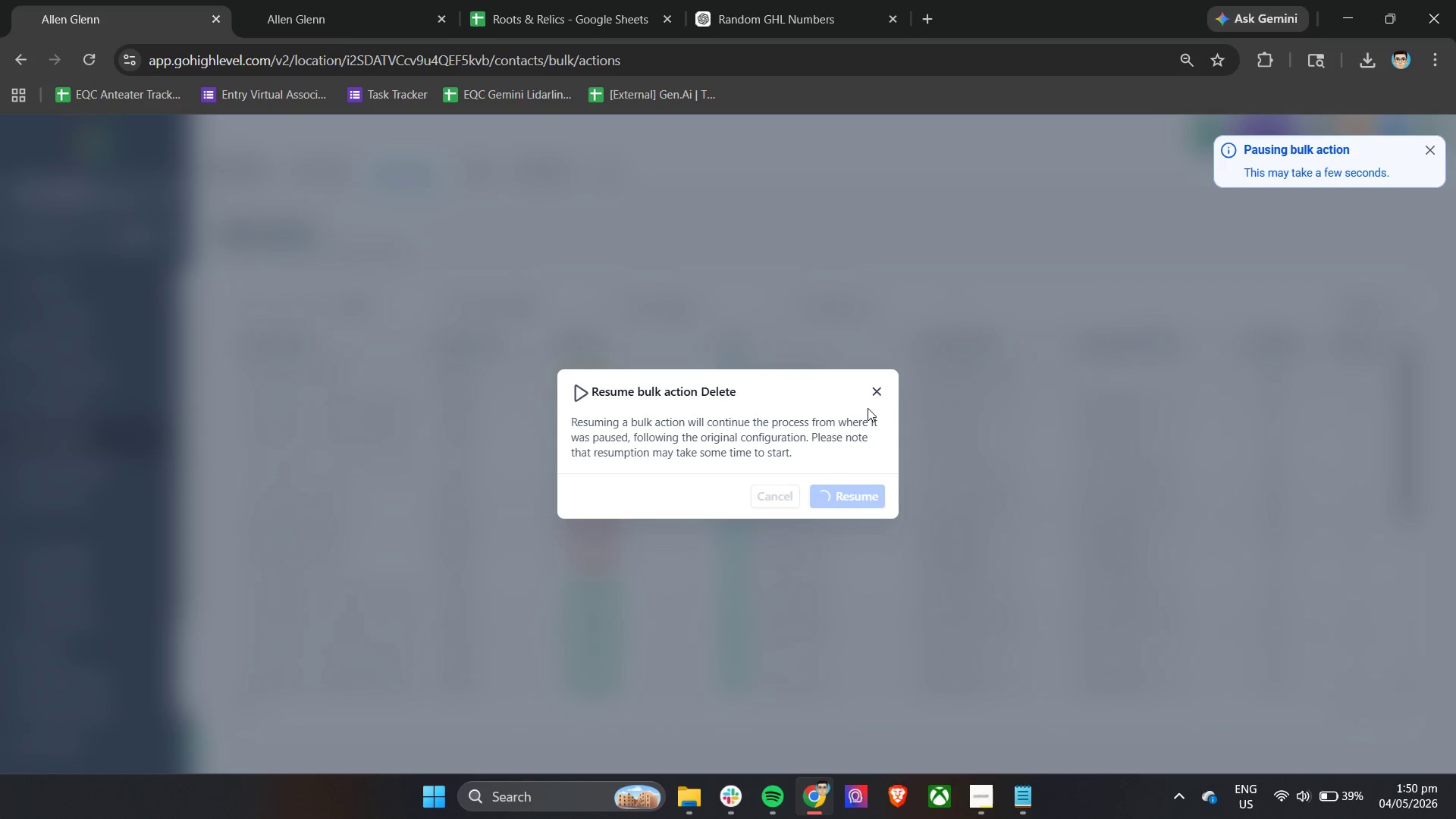 
left_click([299, 176])
 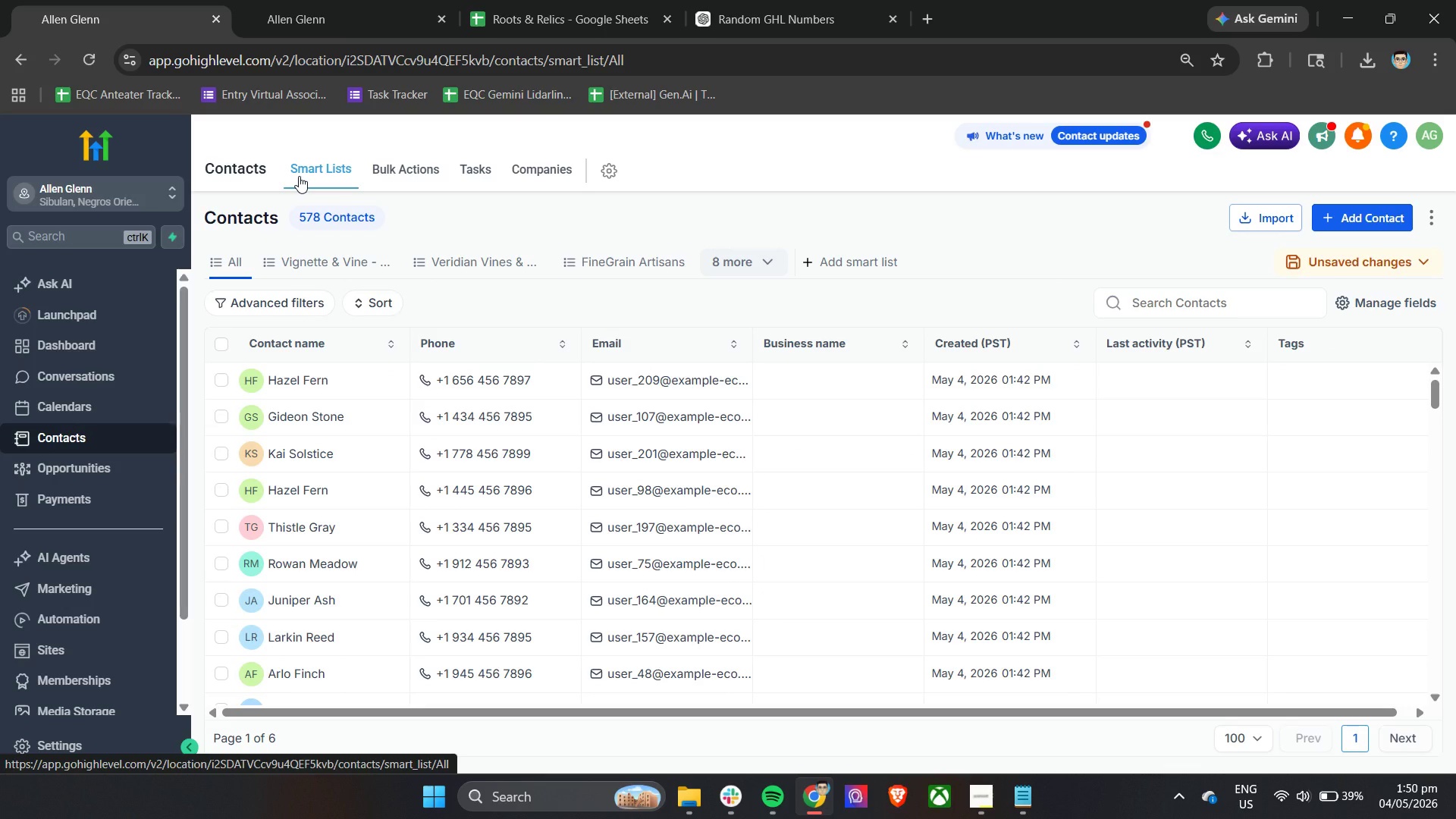 
wait(23.89)
 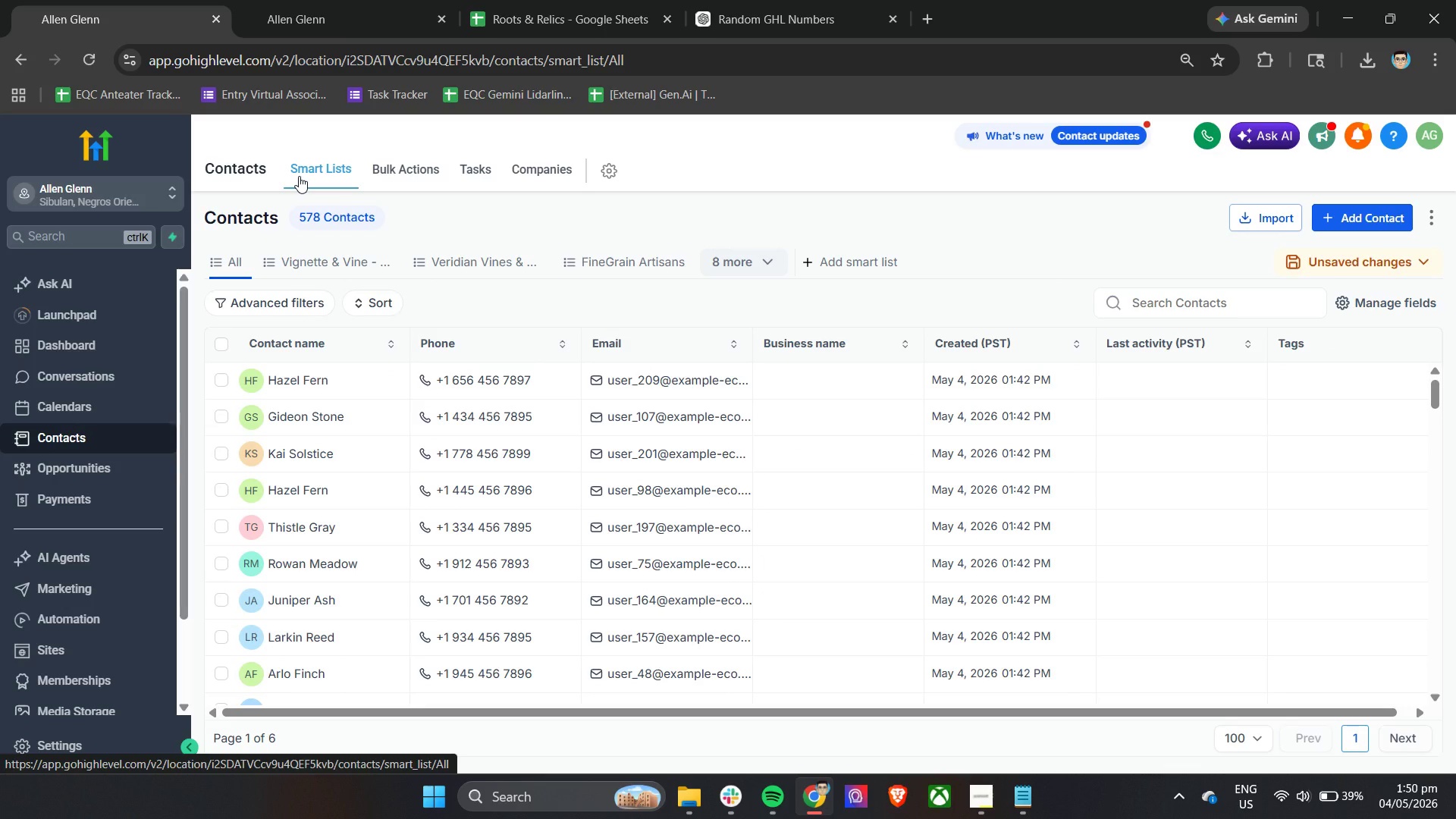 
left_click([412, 174])
 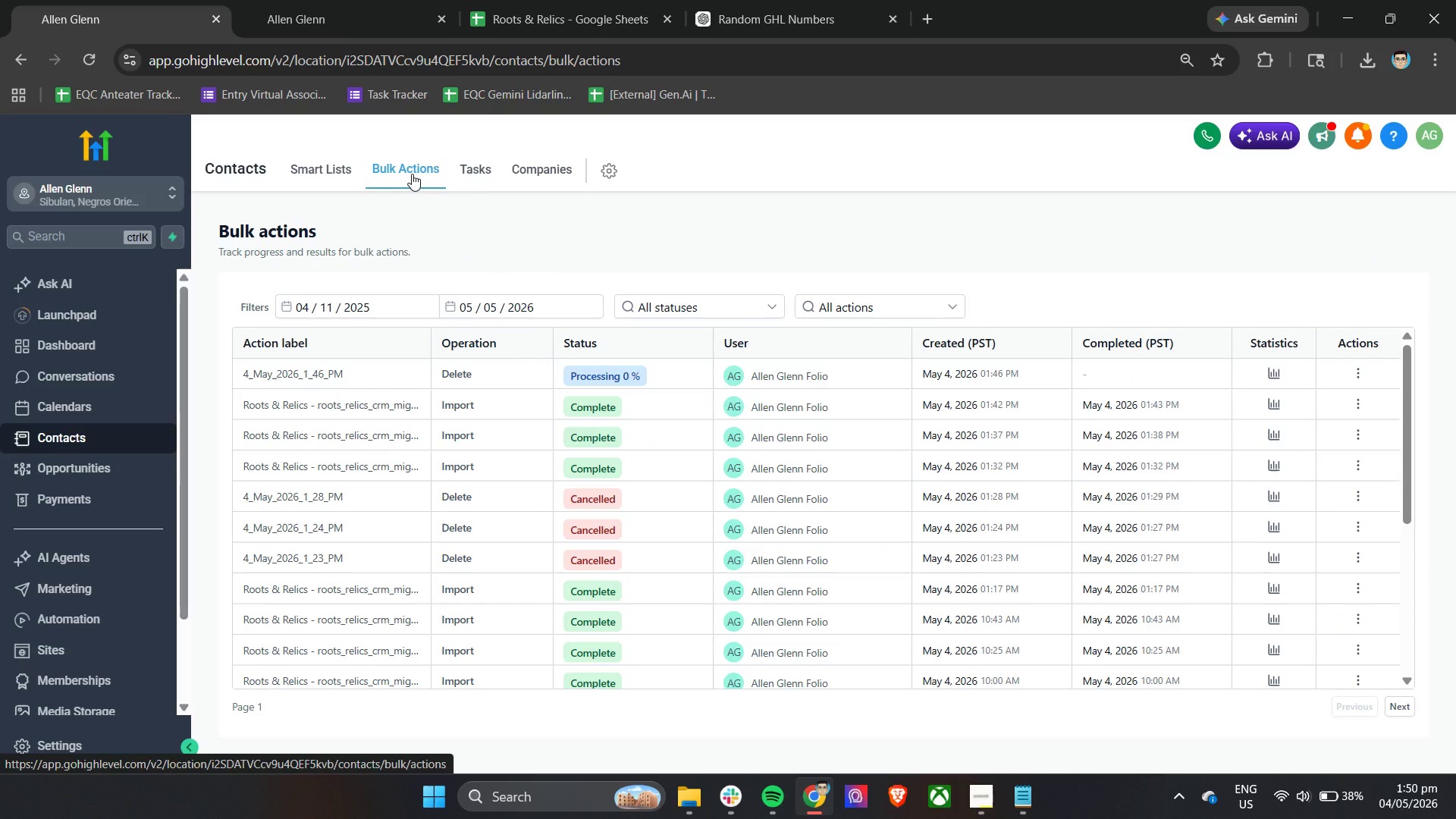 
wait(22.64)
 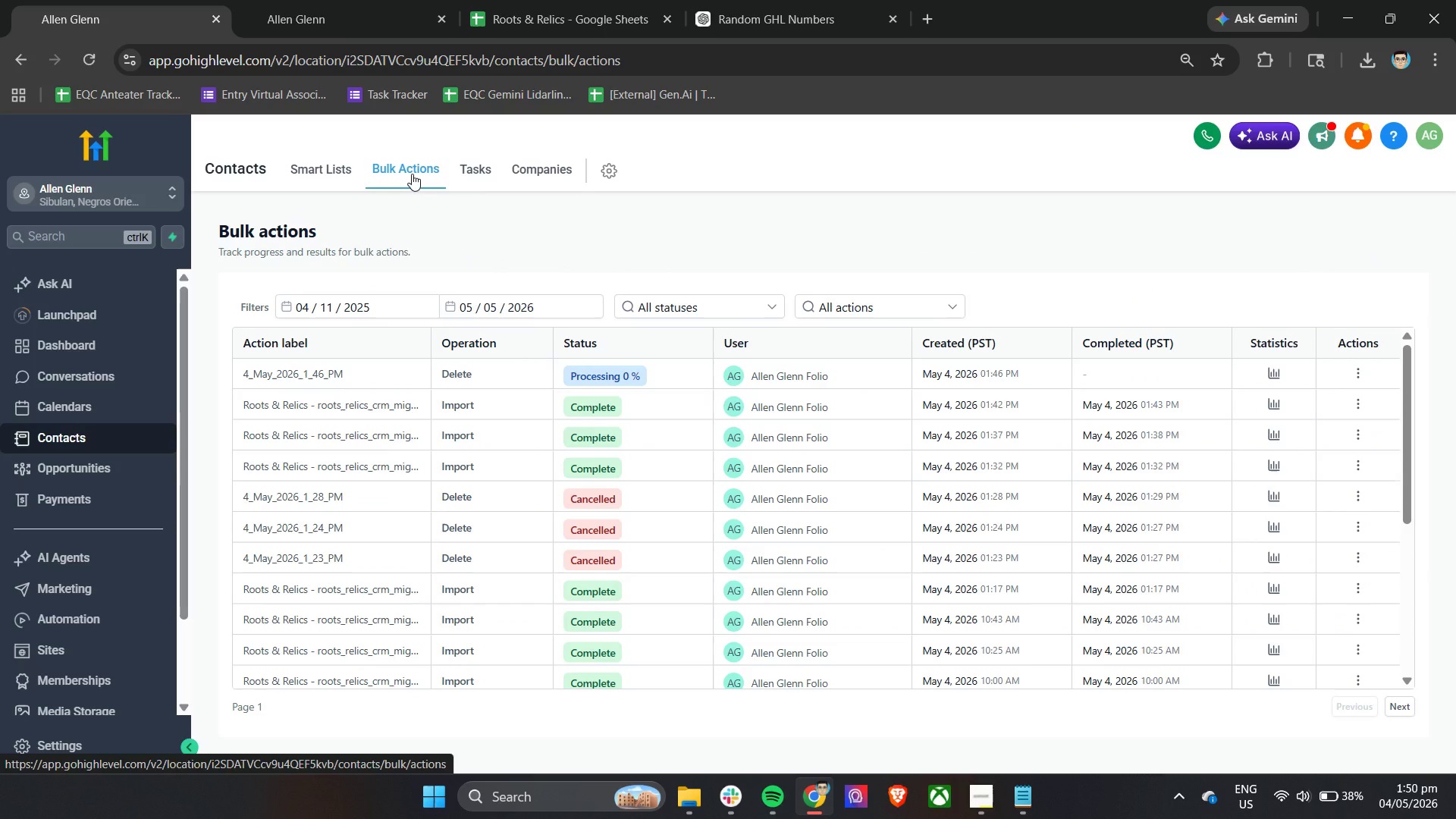 
left_click([1357, 370])
 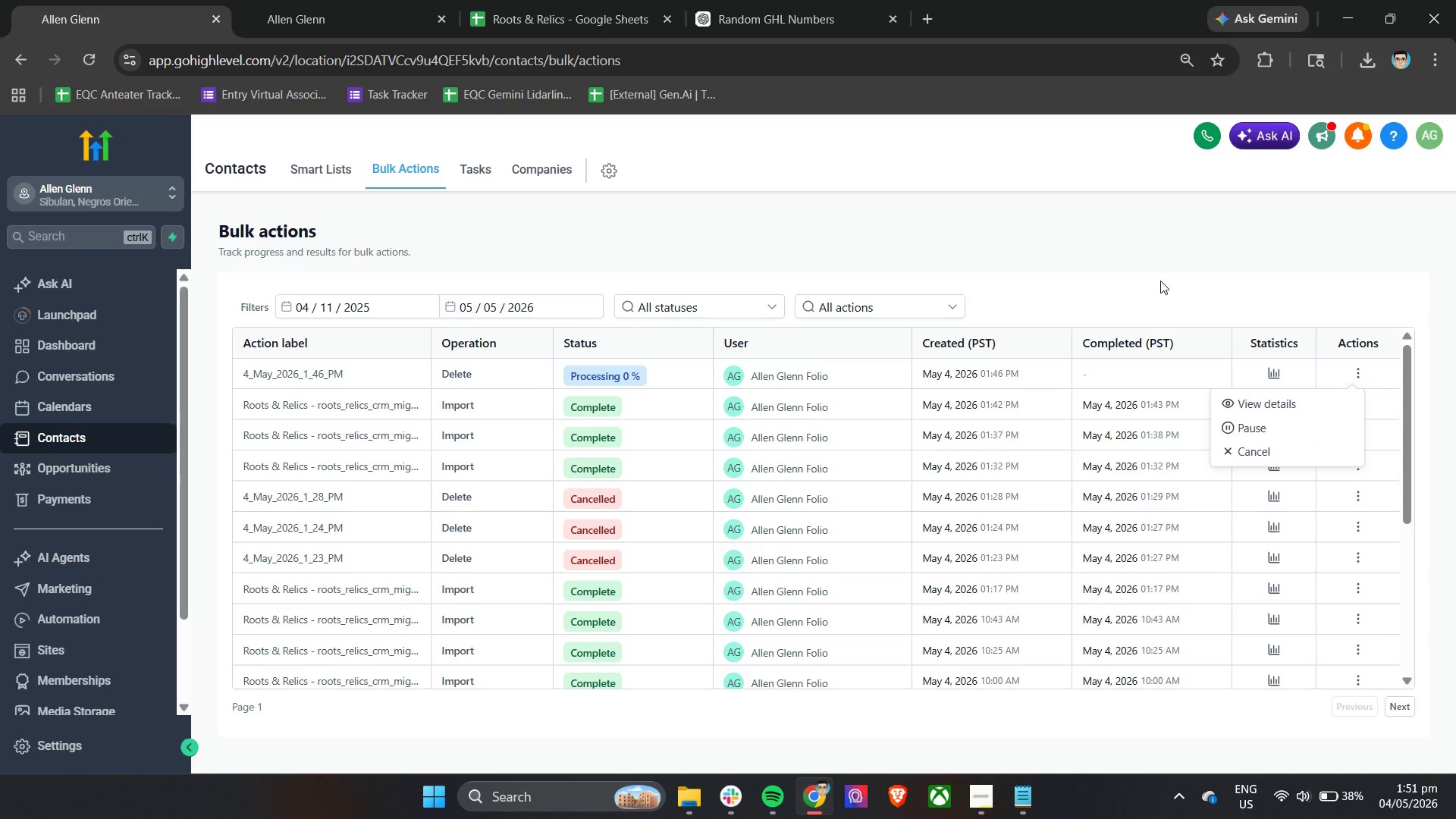 
left_click([1160, 281])
 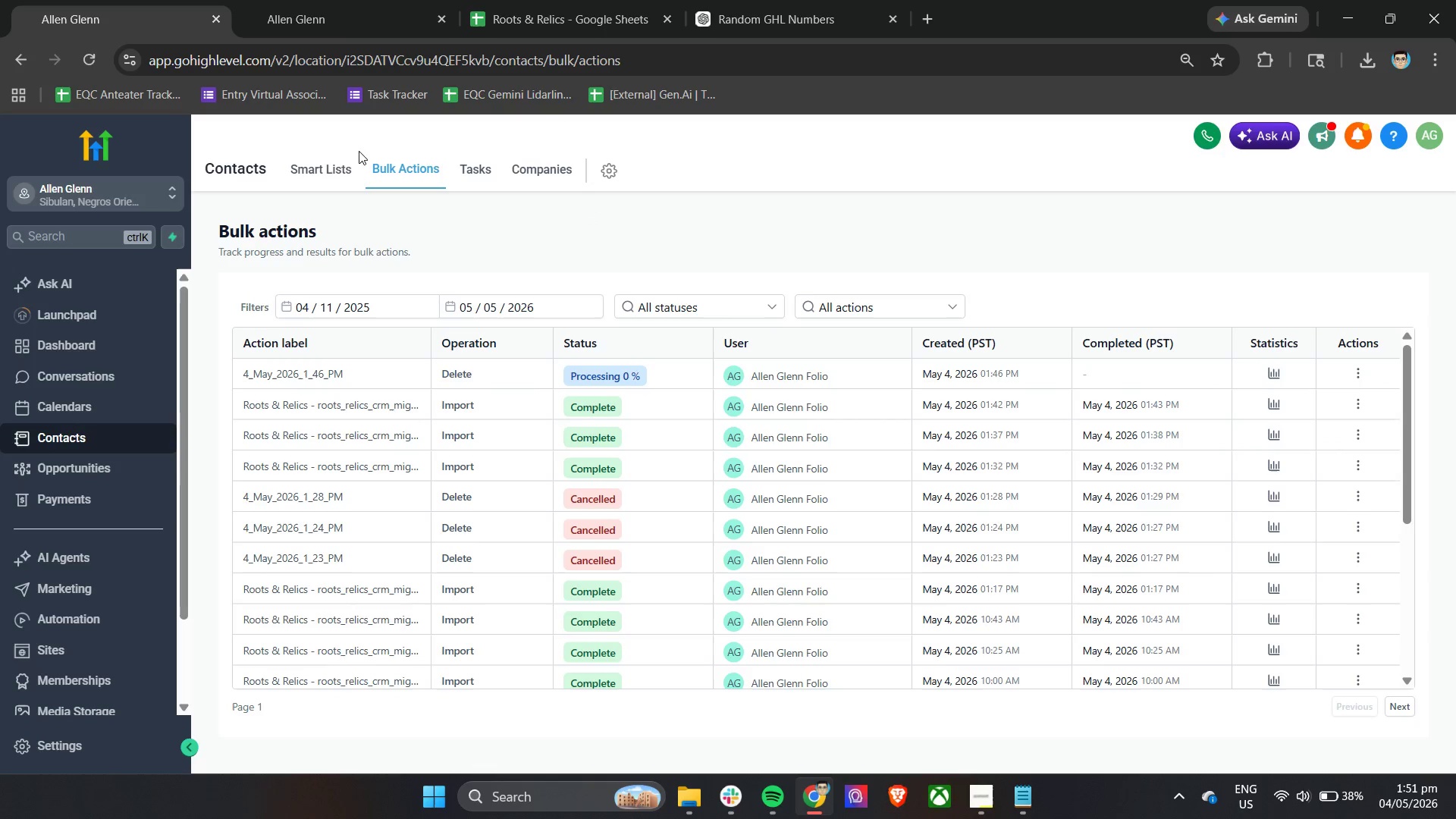 
left_click([327, 165])
 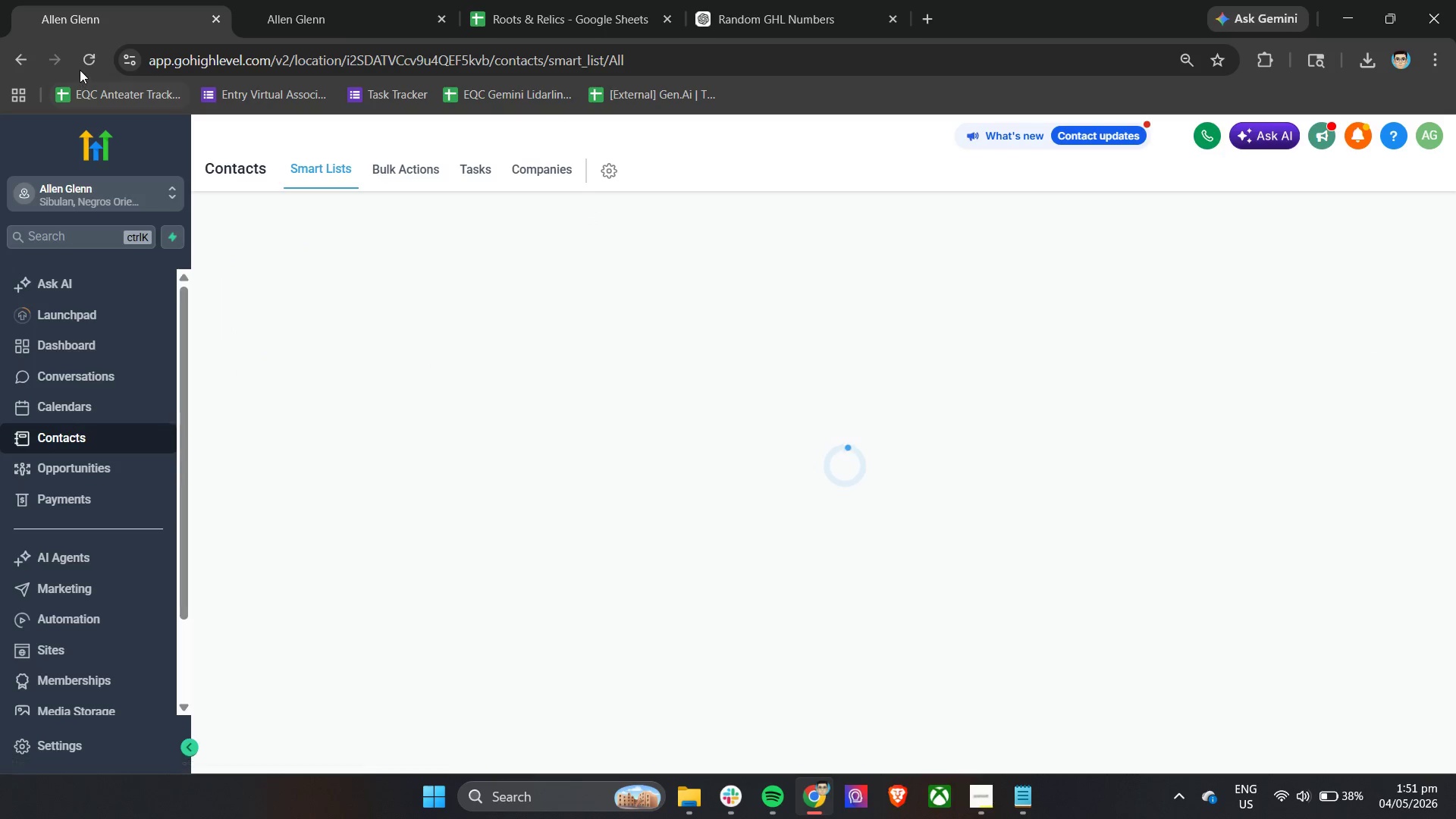 
left_click([82, 58])
 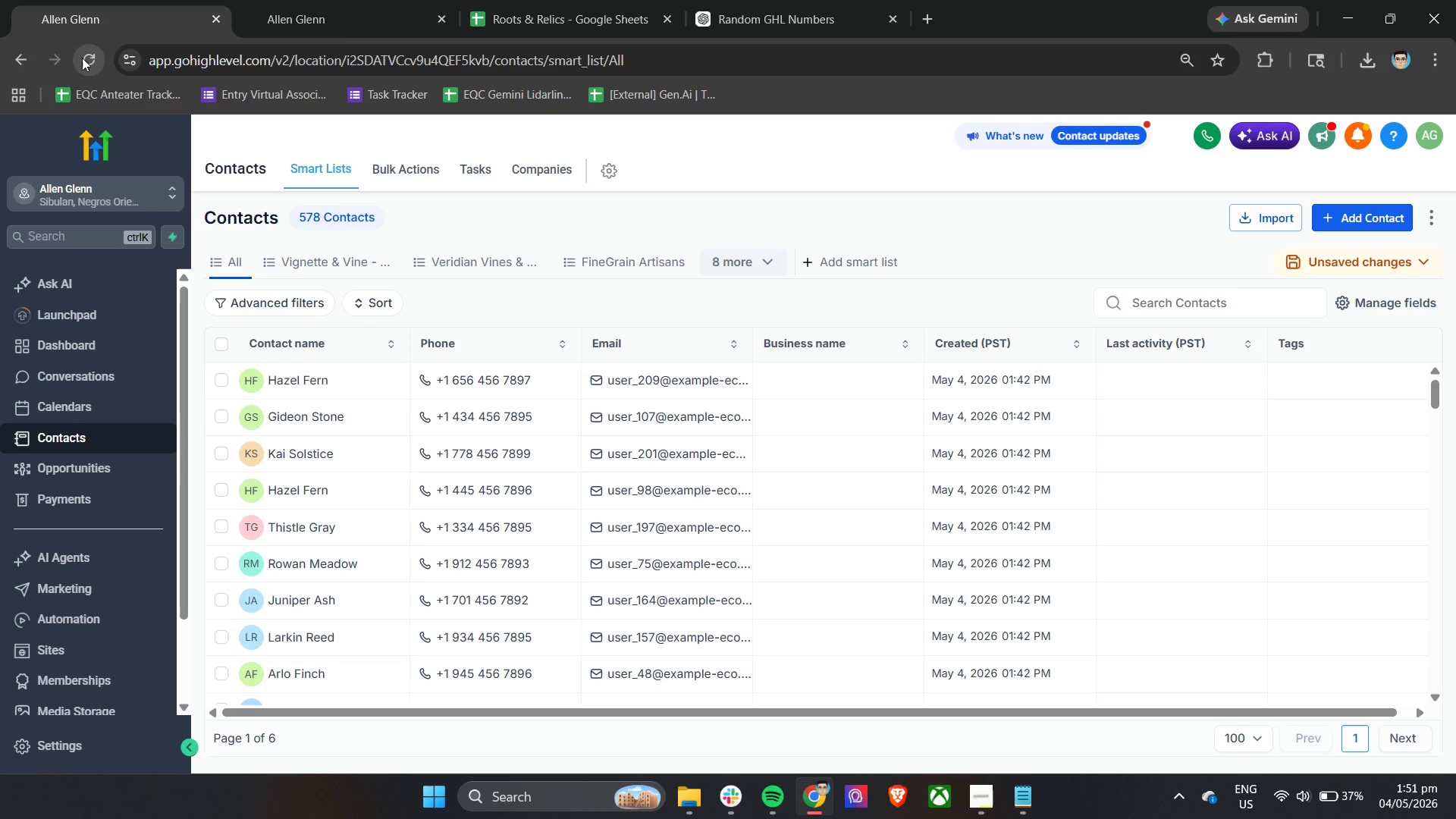 
wait(18.59)
 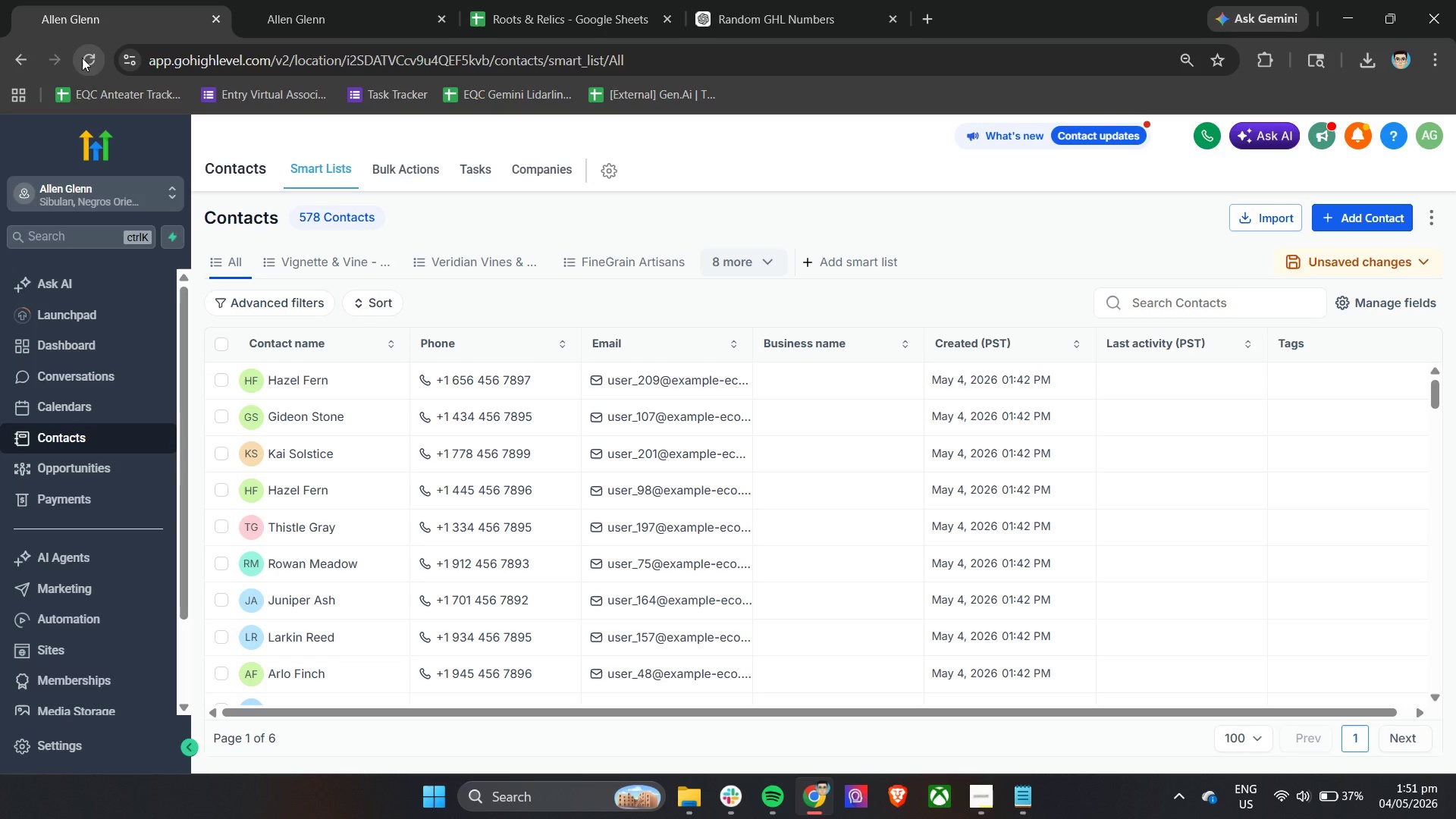 
left_click([647, 392])
 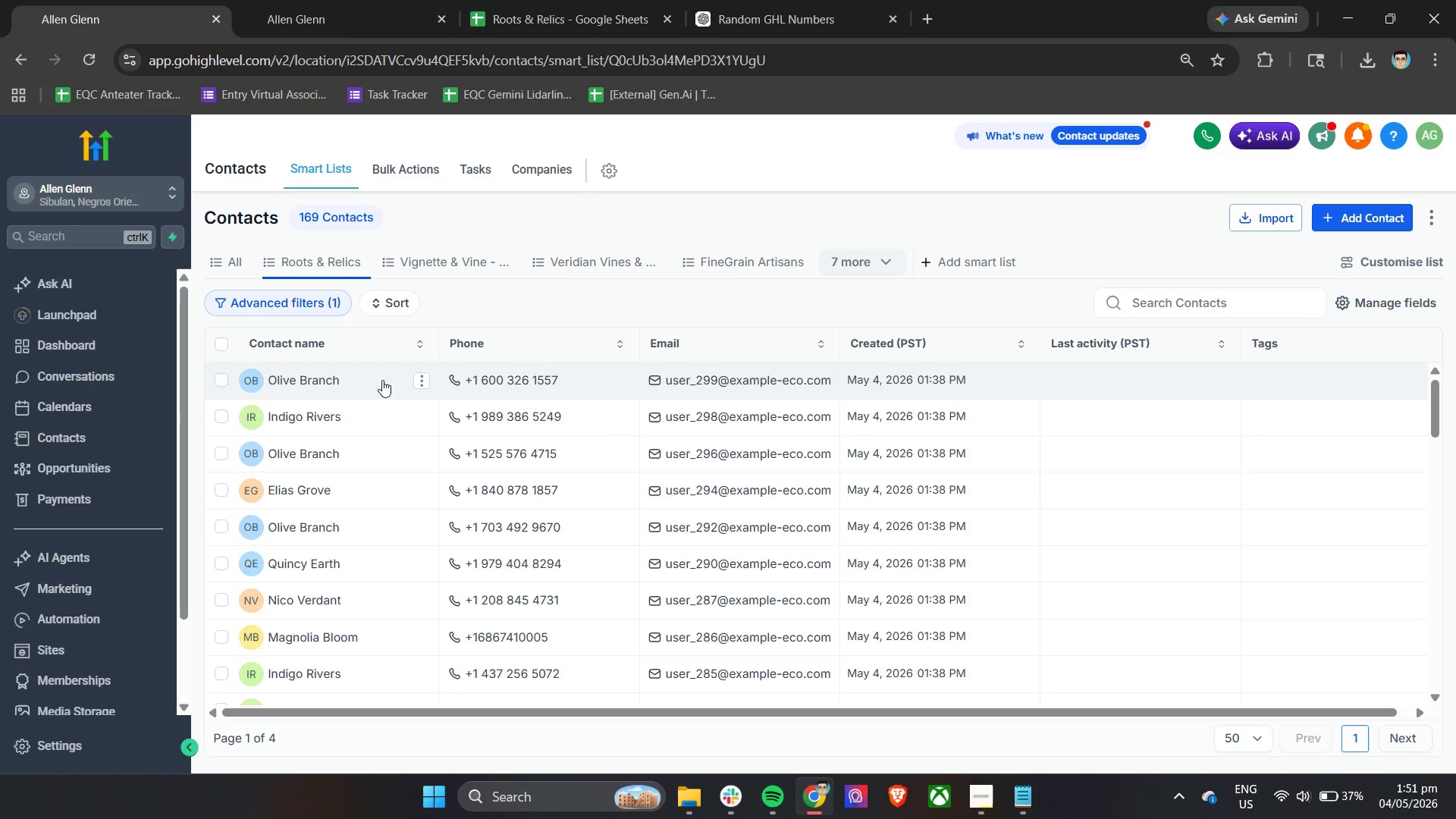 
left_click([224, 343])
 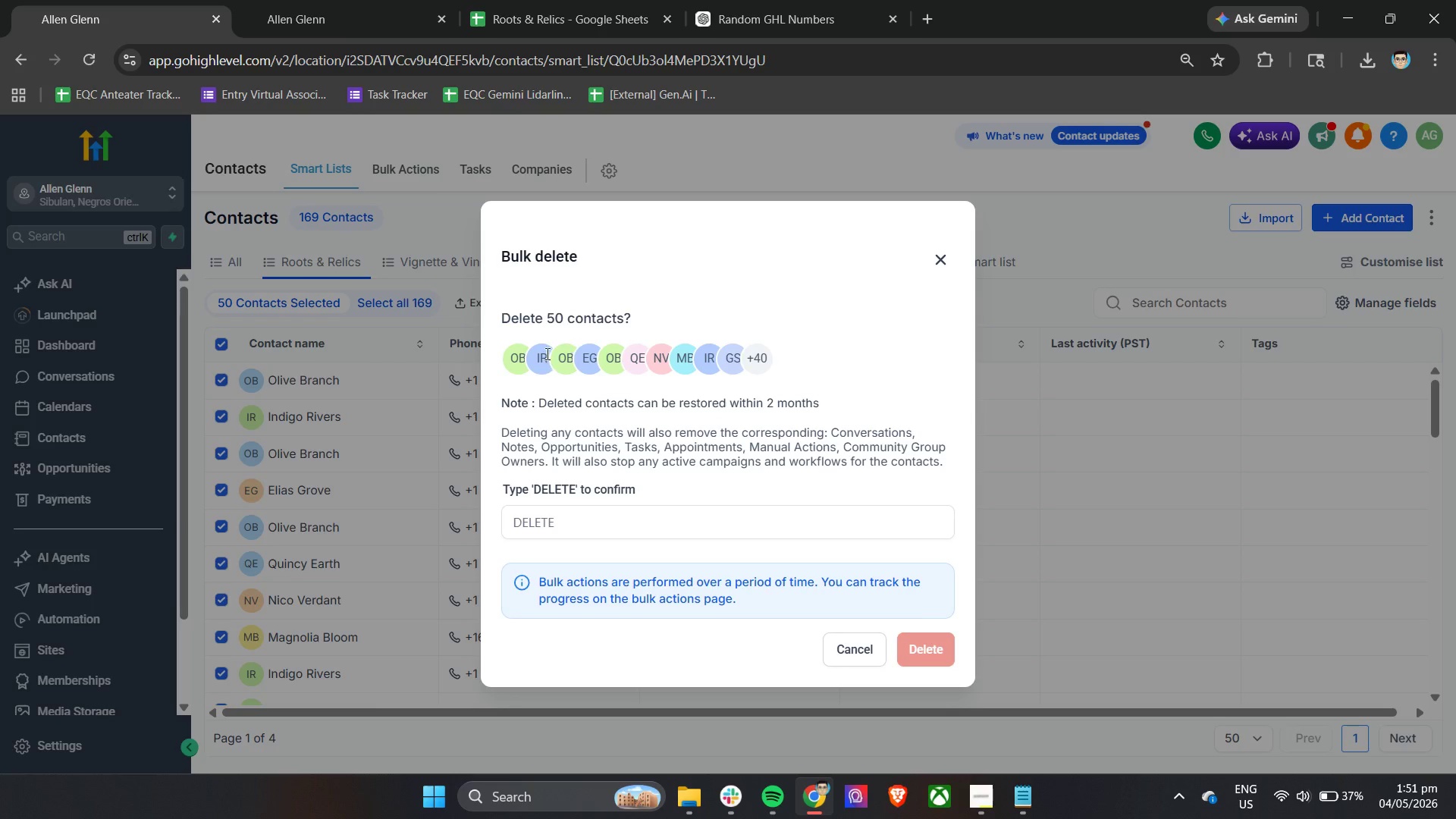 
left_click([644, 514])
 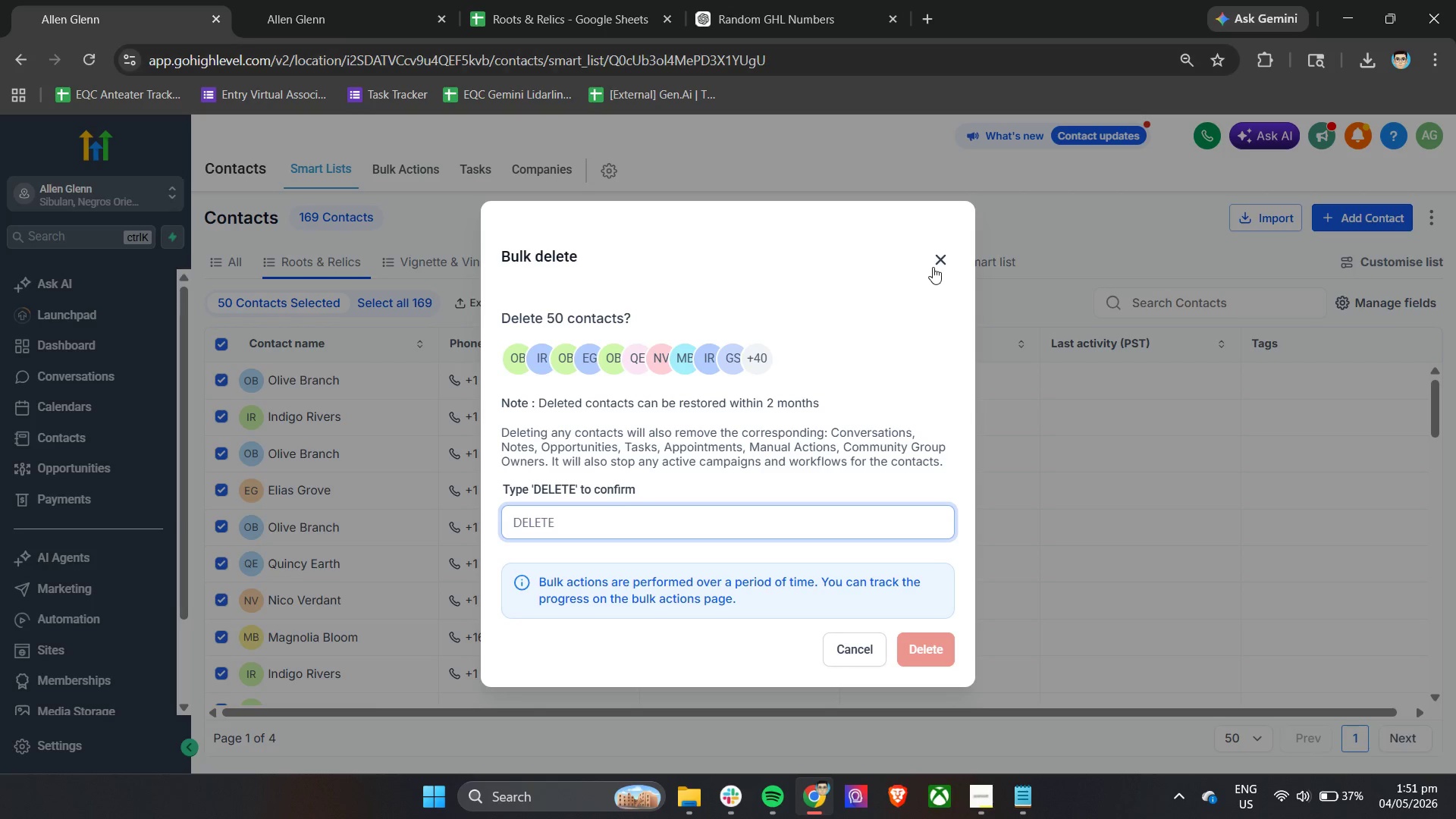 
mouse_move([1420, 218])
 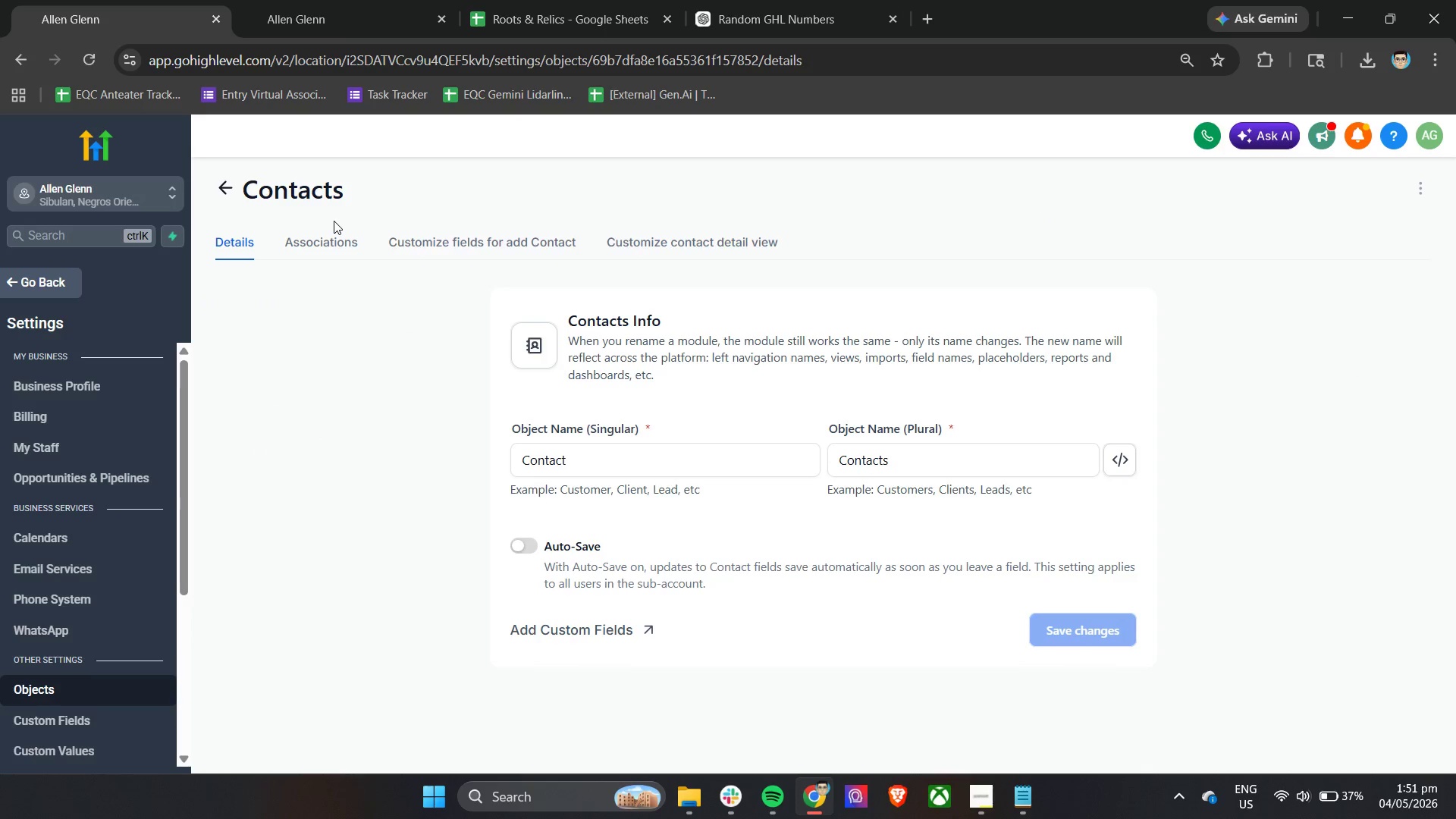 
wait(5.61)
 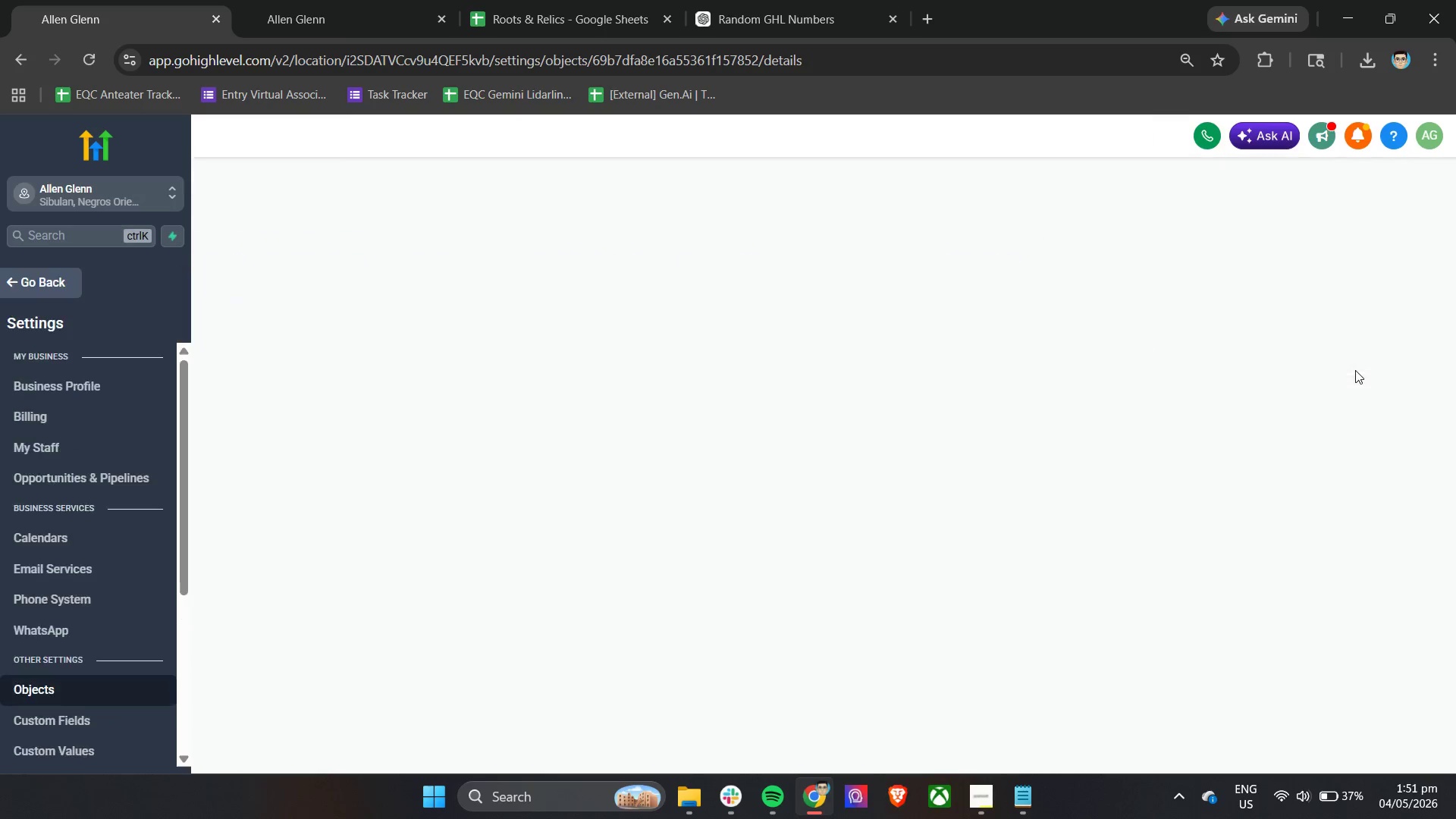 
left_click([339, 250])
 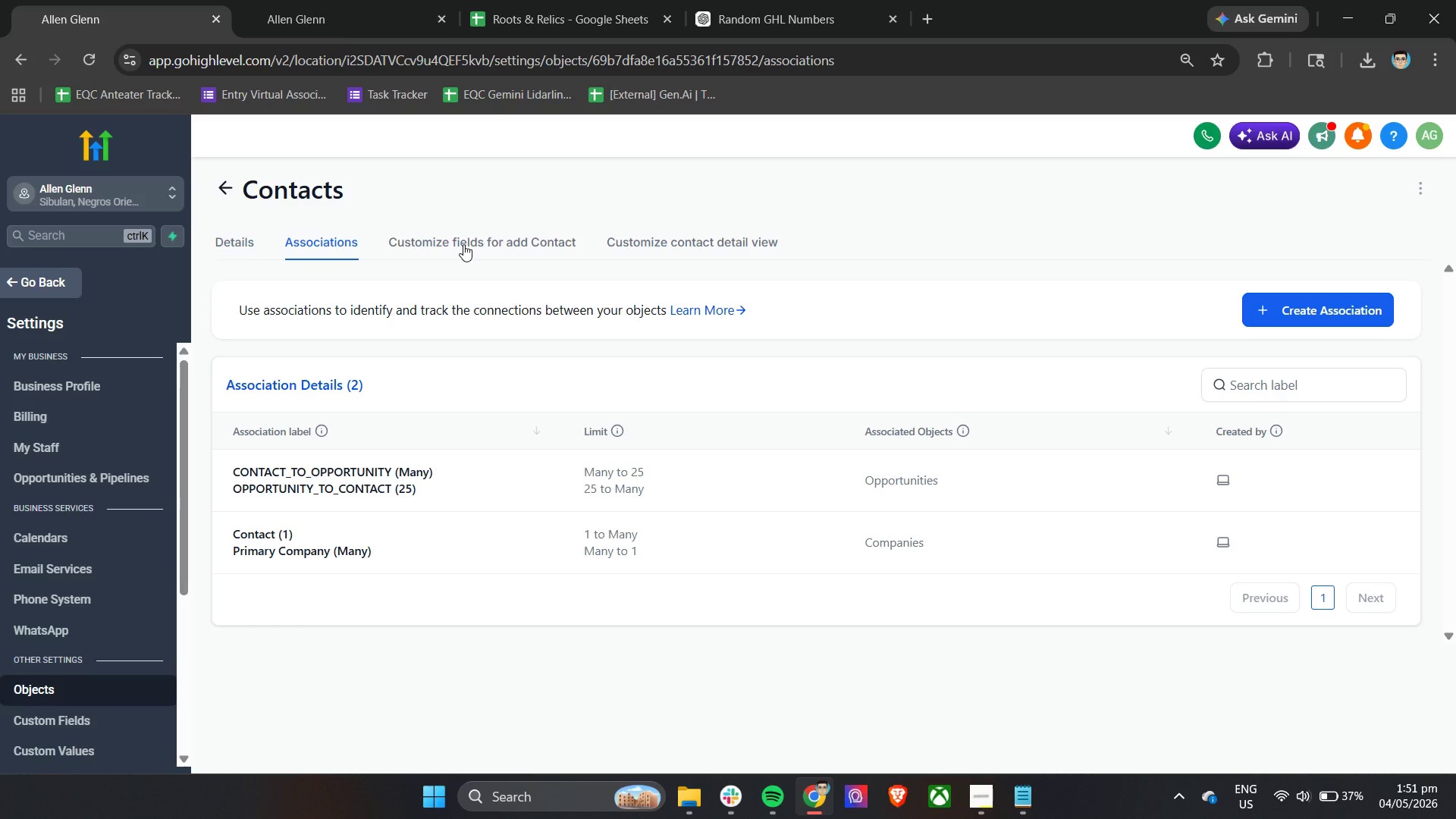 
left_click([463, 244])
 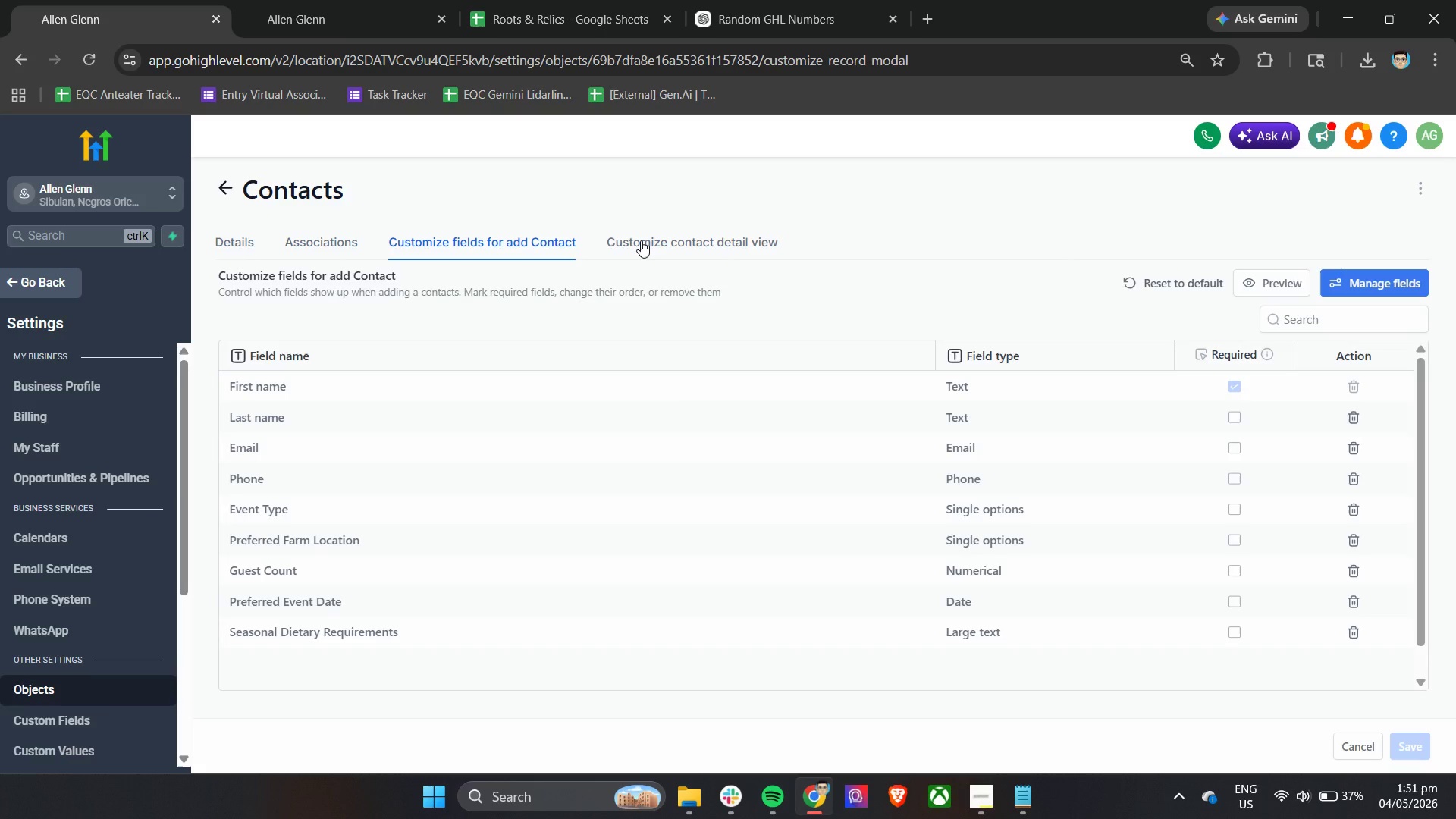 
left_click([641, 240])
 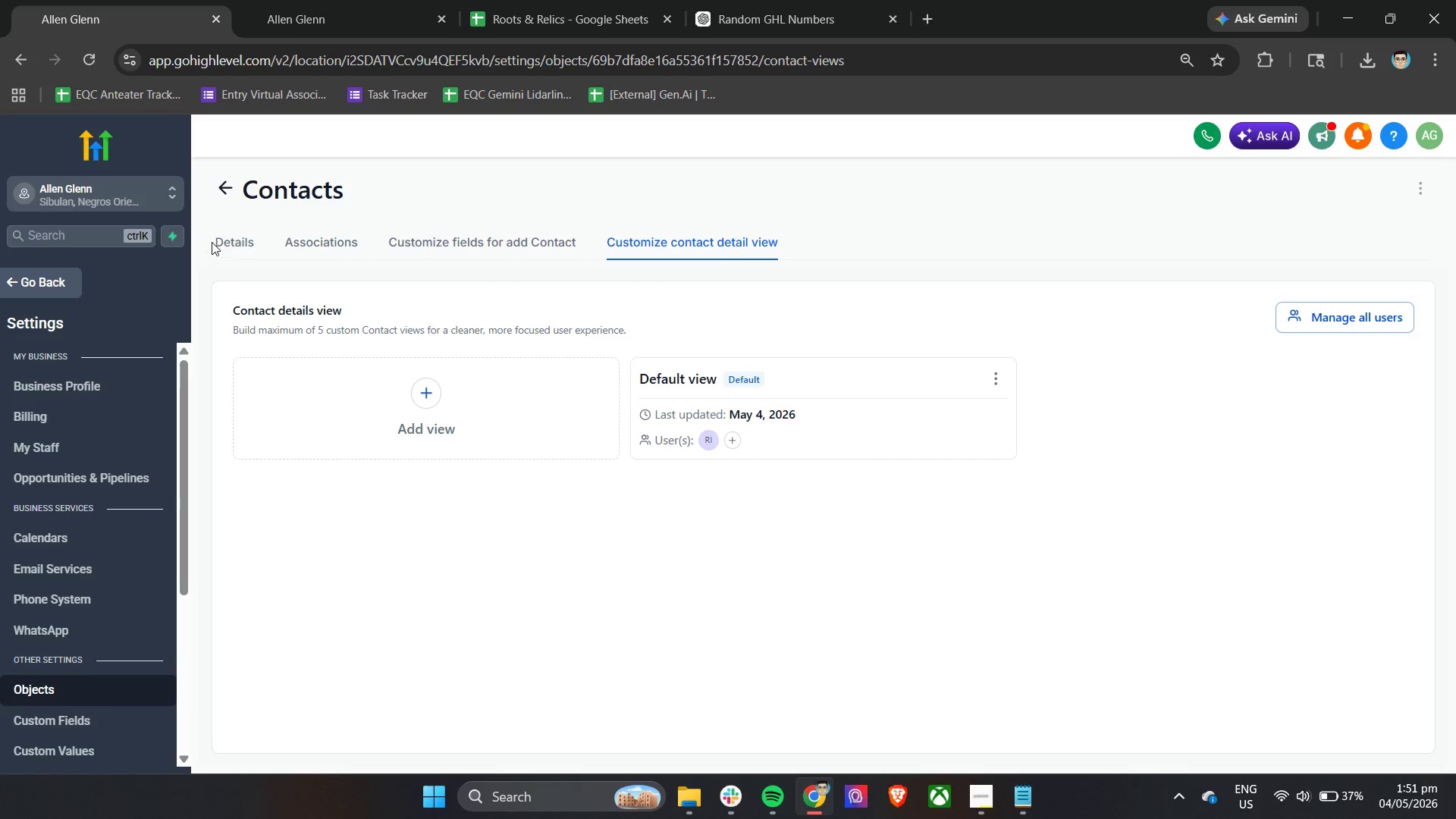 
left_click([220, 218])
 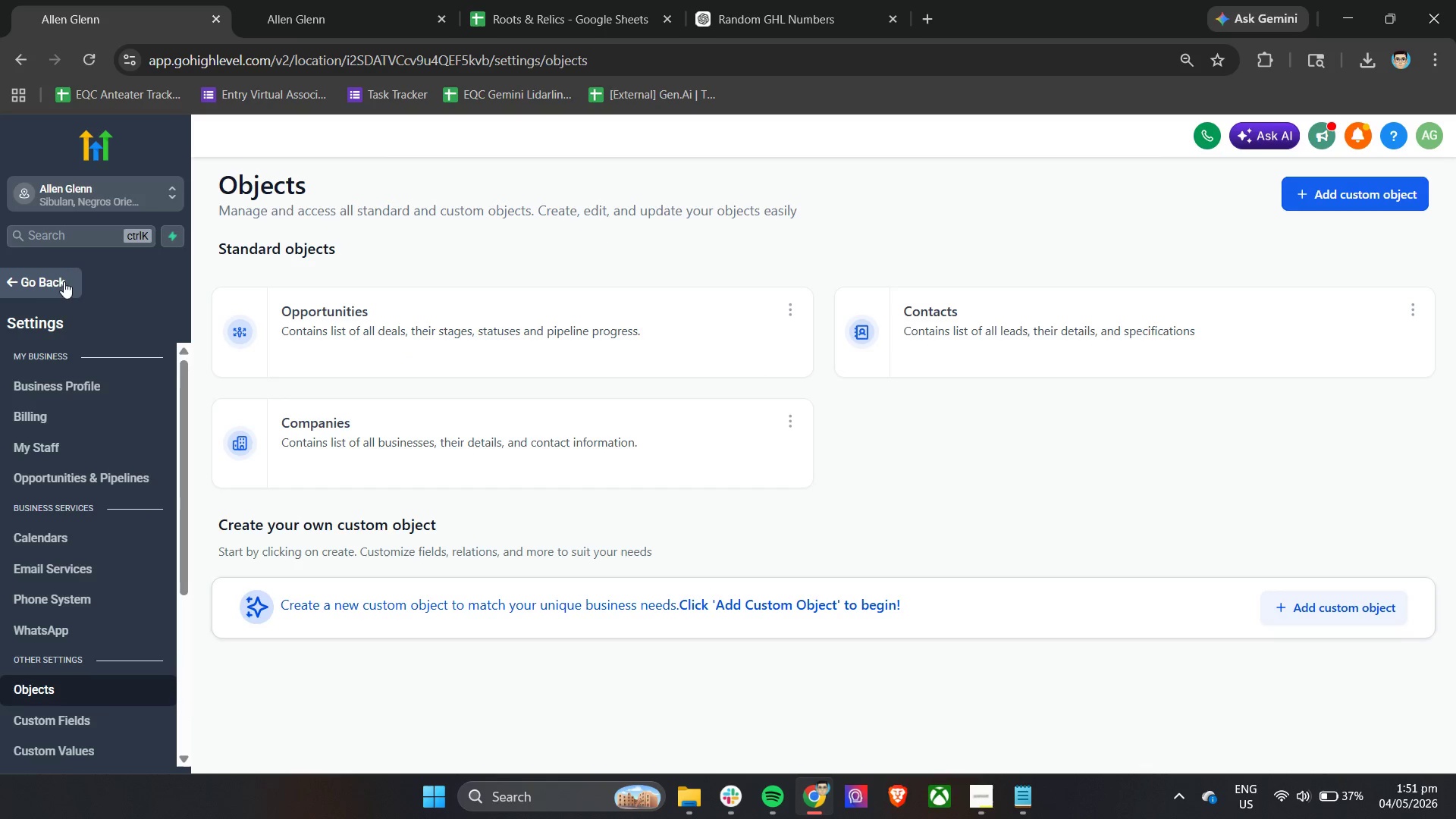 
left_click_drag(start_coordinate=[29, 286], to_coordinate=[33, 286])
 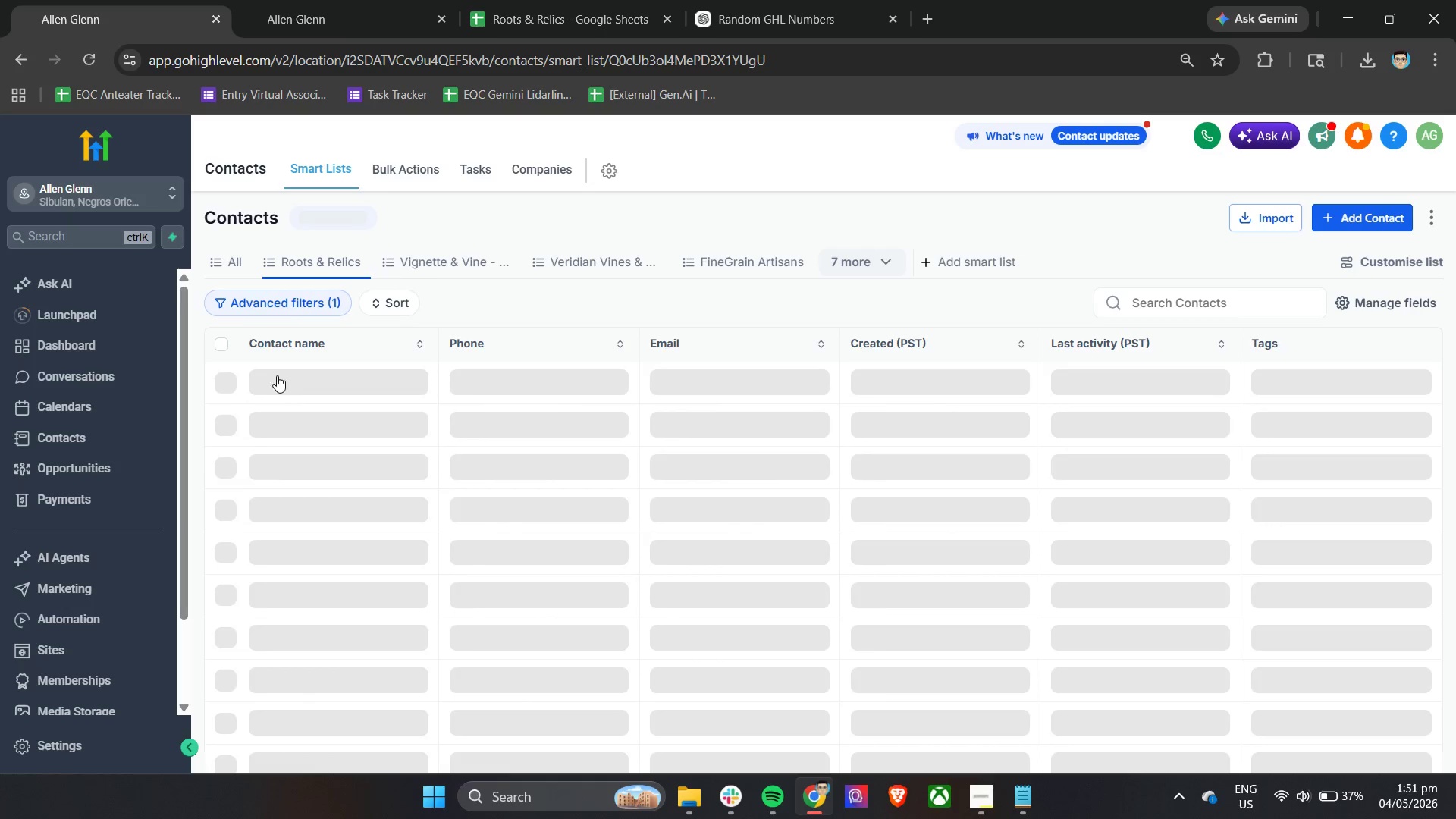 
double_click([225, 341])
 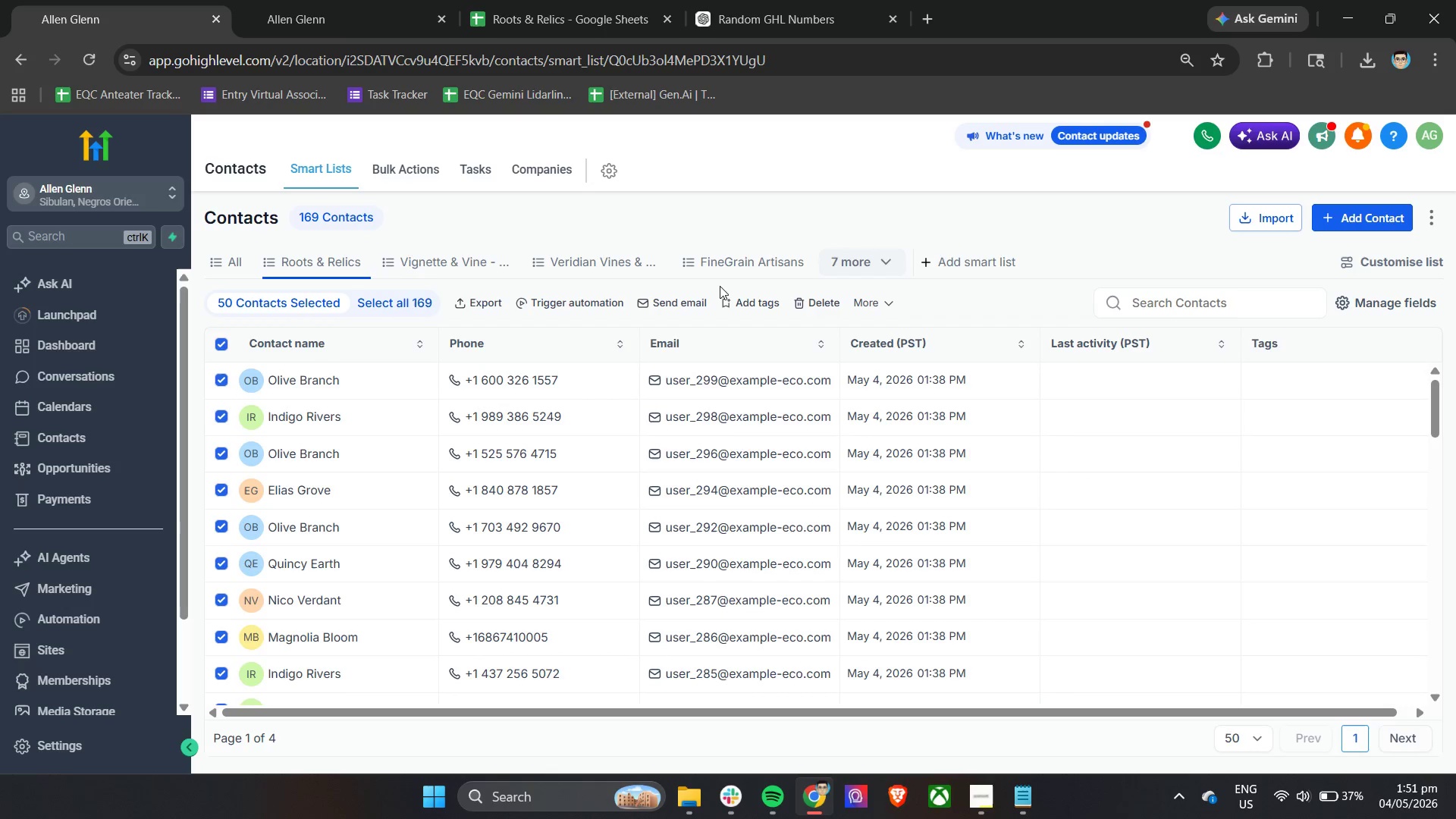 
left_click([232, 271])
 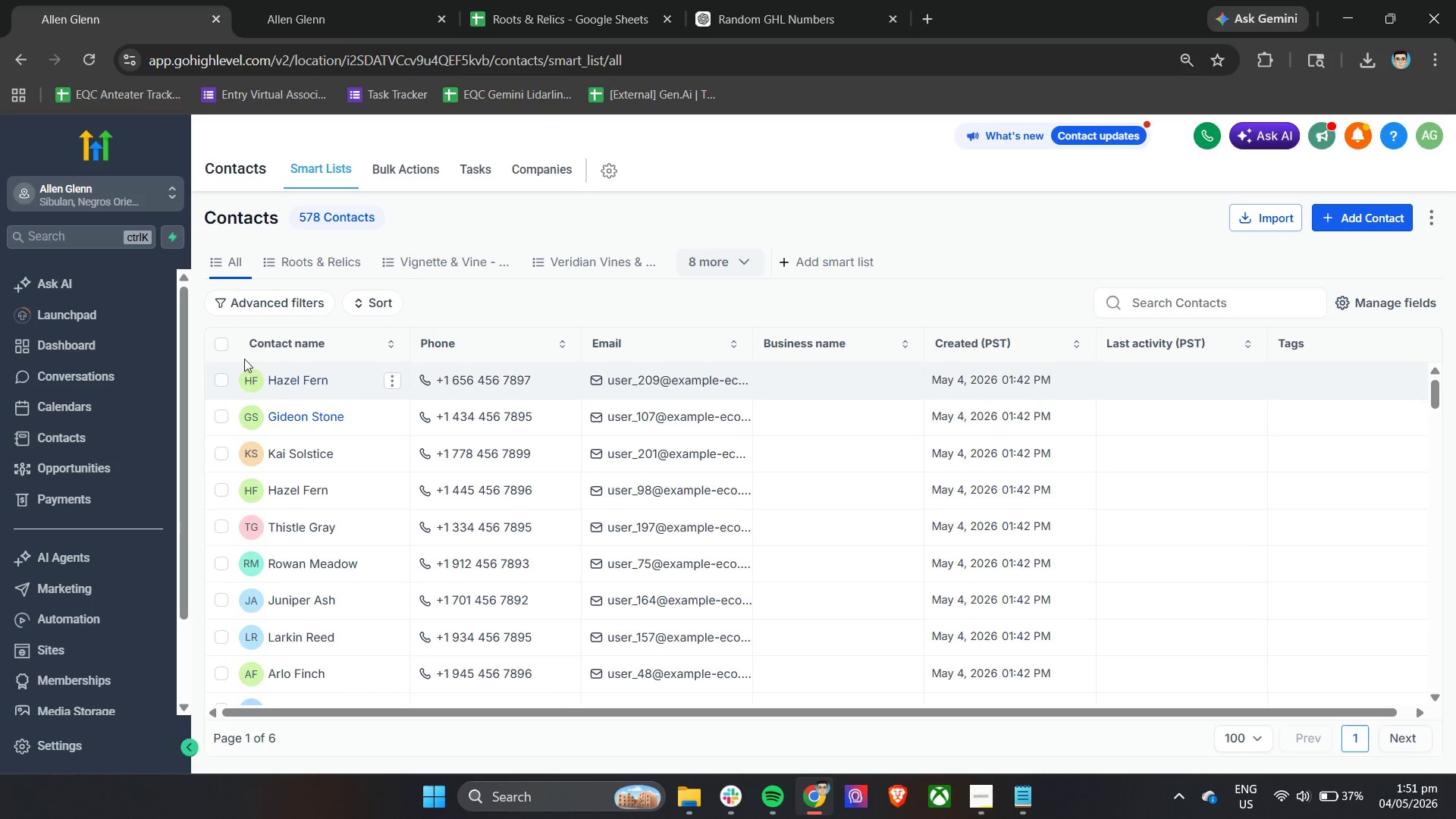 
left_click([219, 343])
 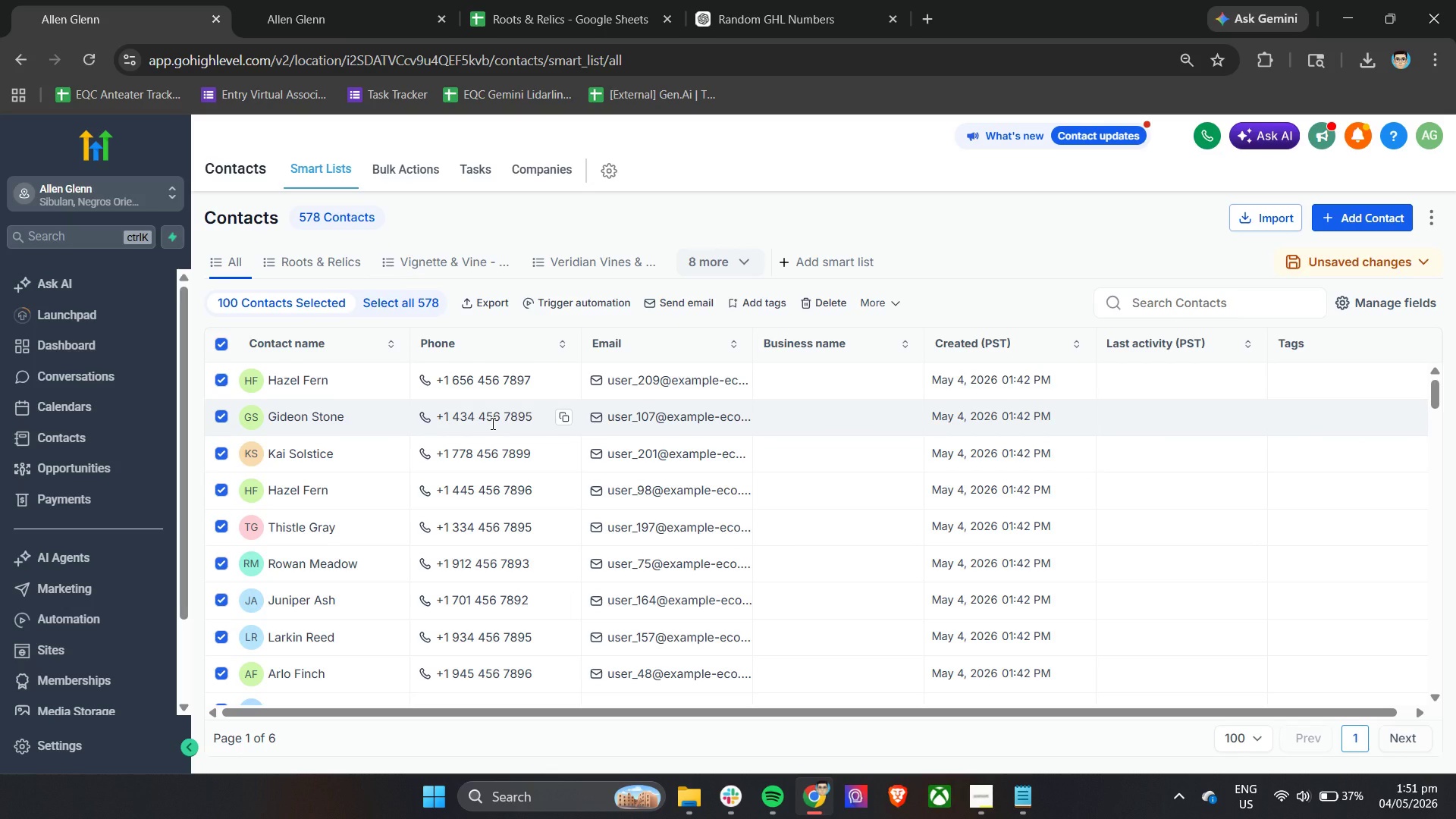 
scroll: coordinate [846, 572], scroll_direction: down, amount: 22.0
 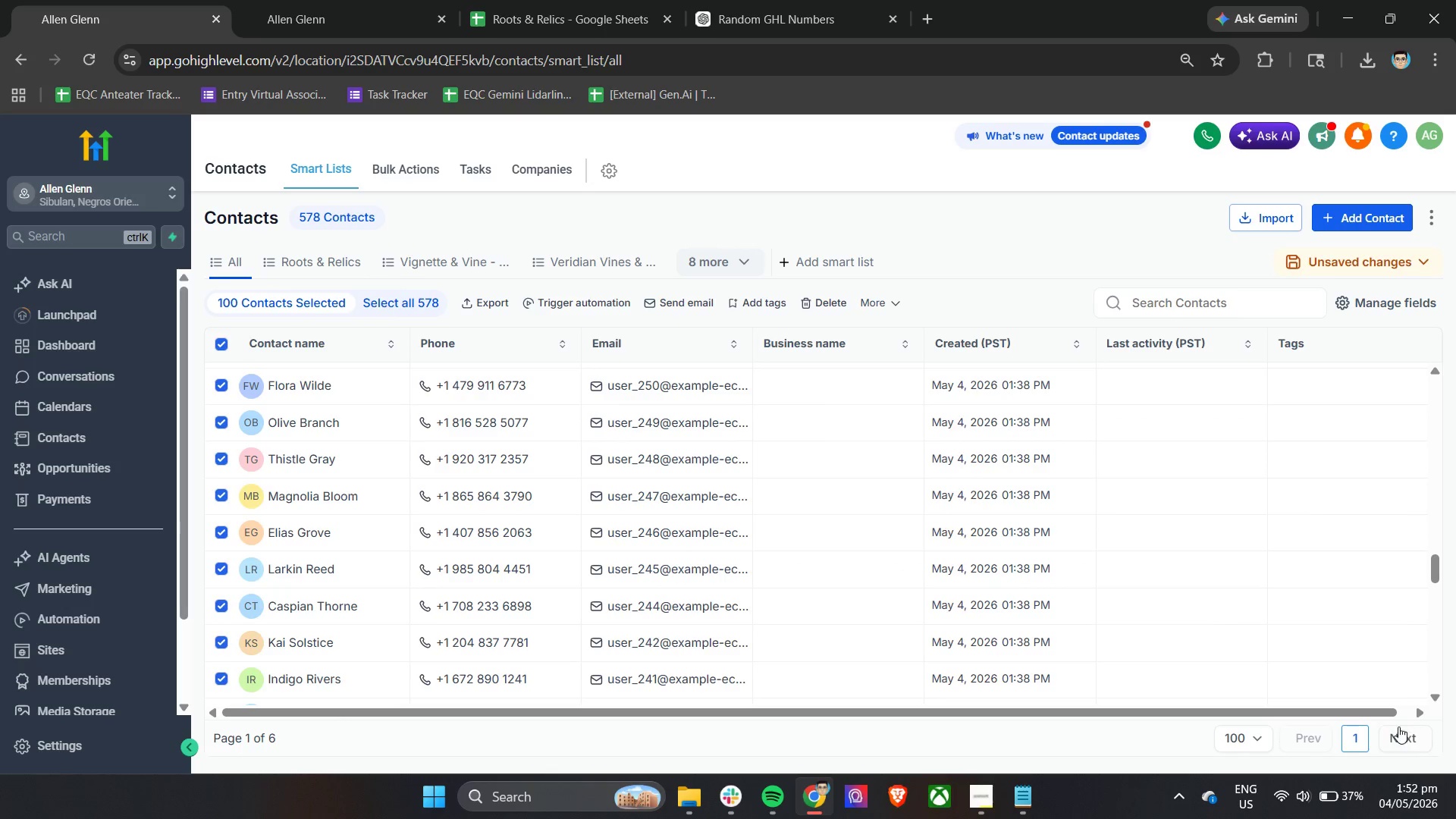 
left_click([1402, 742])
 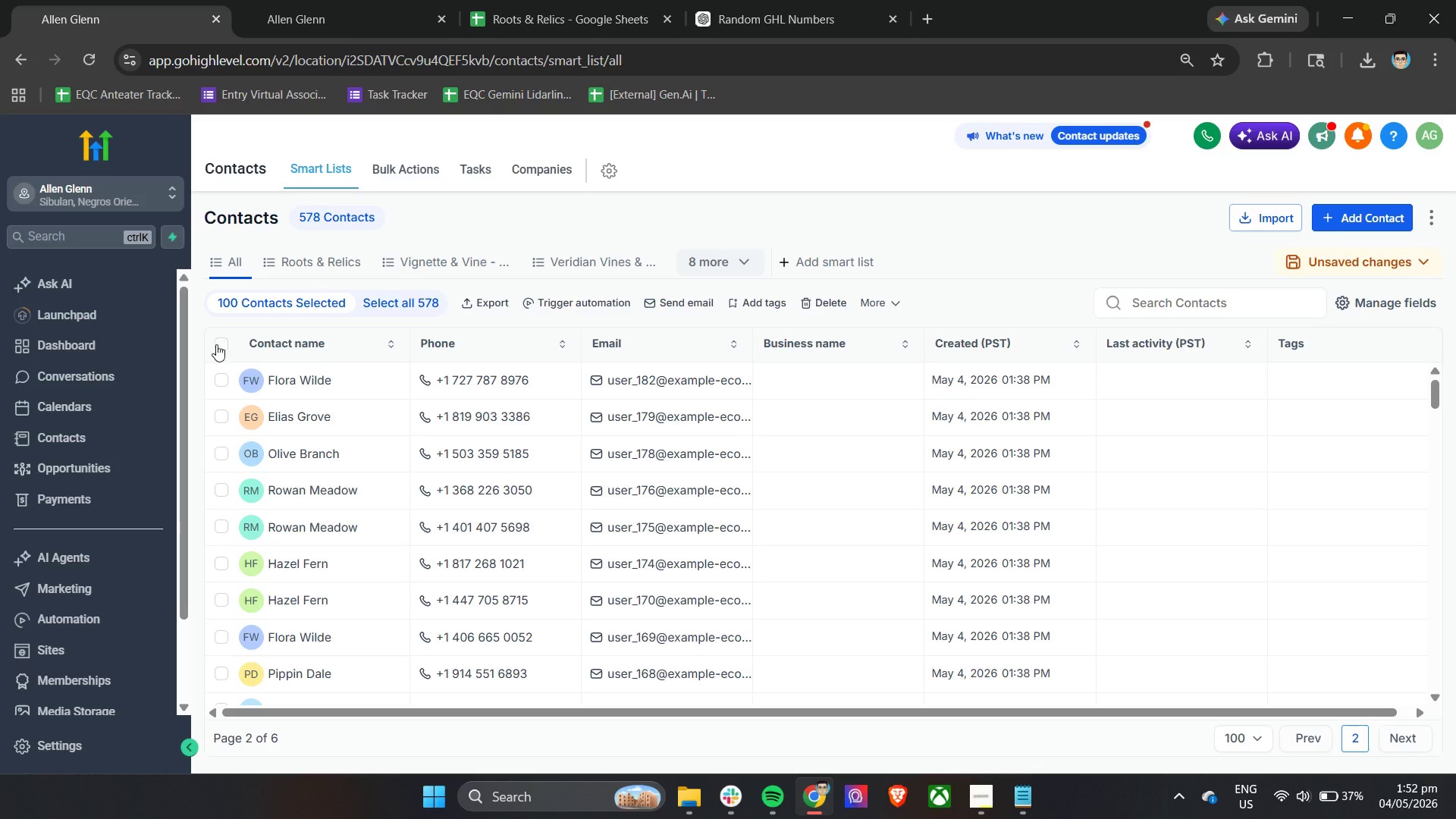 
scroll: coordinate [277, 471], scroll_direction: down, amount: 46.0
 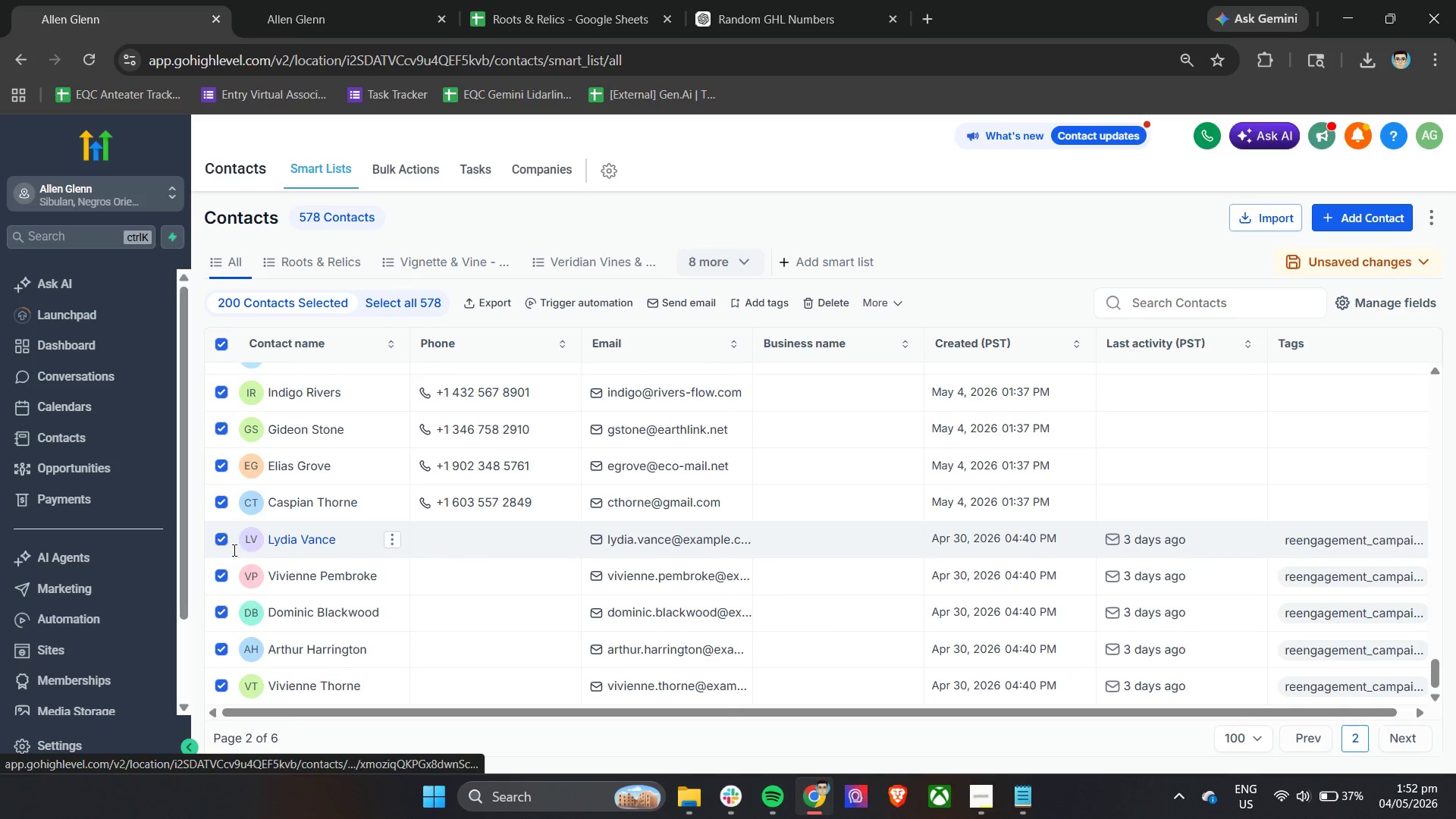 
left_click([221, 541])
 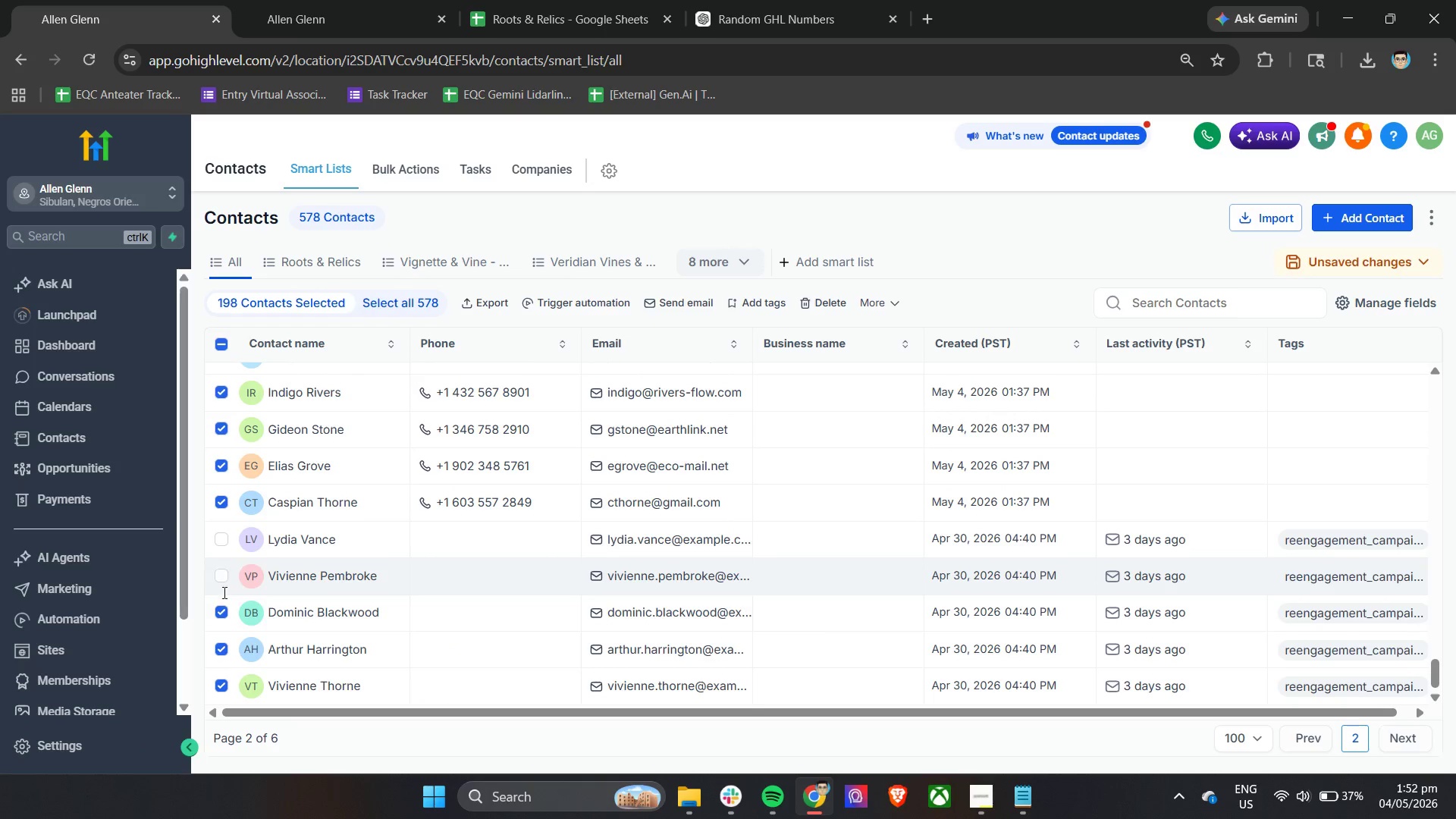 
left_click_drag(start_coordinate=[222, 598], to_coordinate=[221, 605])
 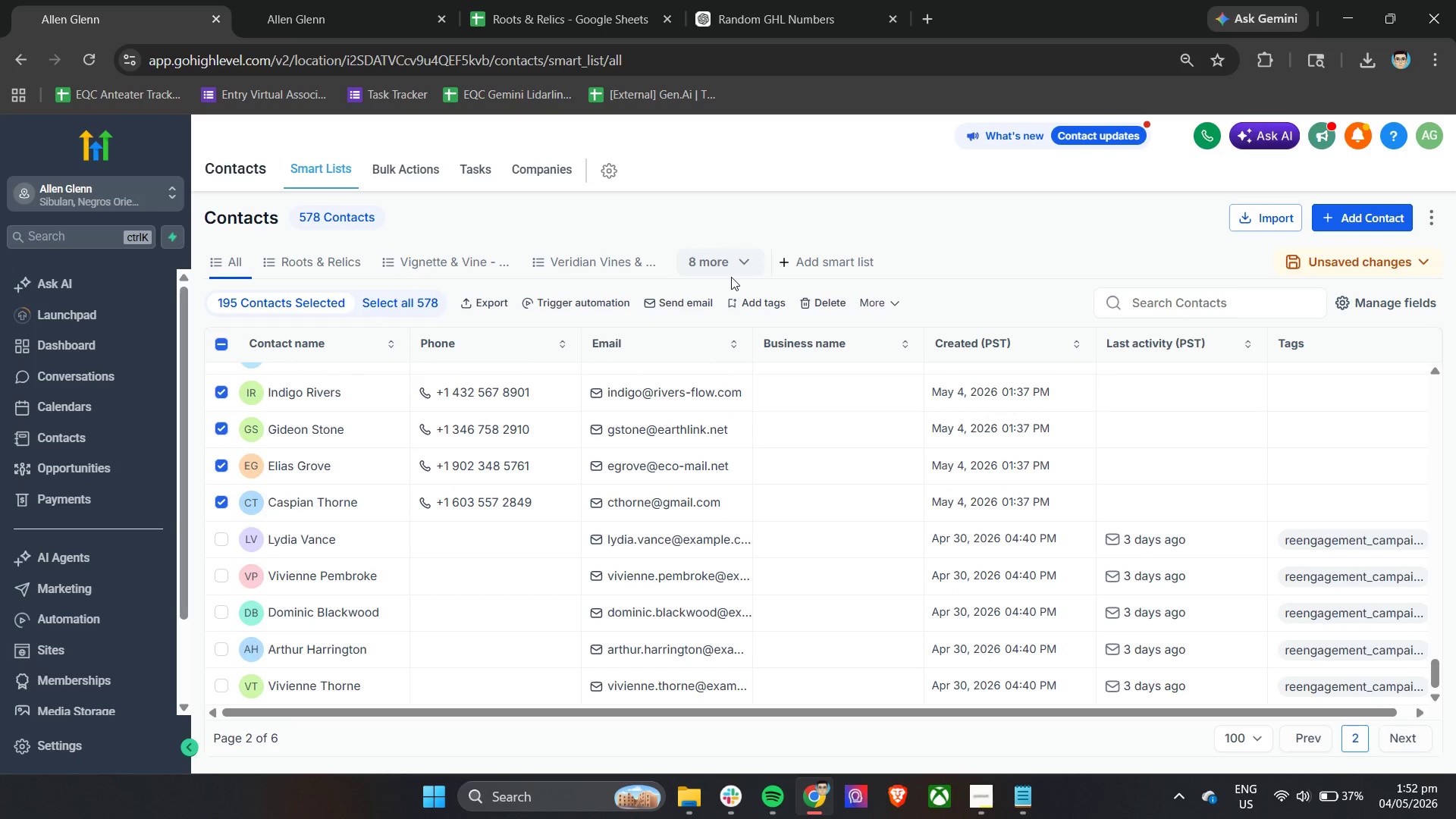 
left_click([836, 309])
 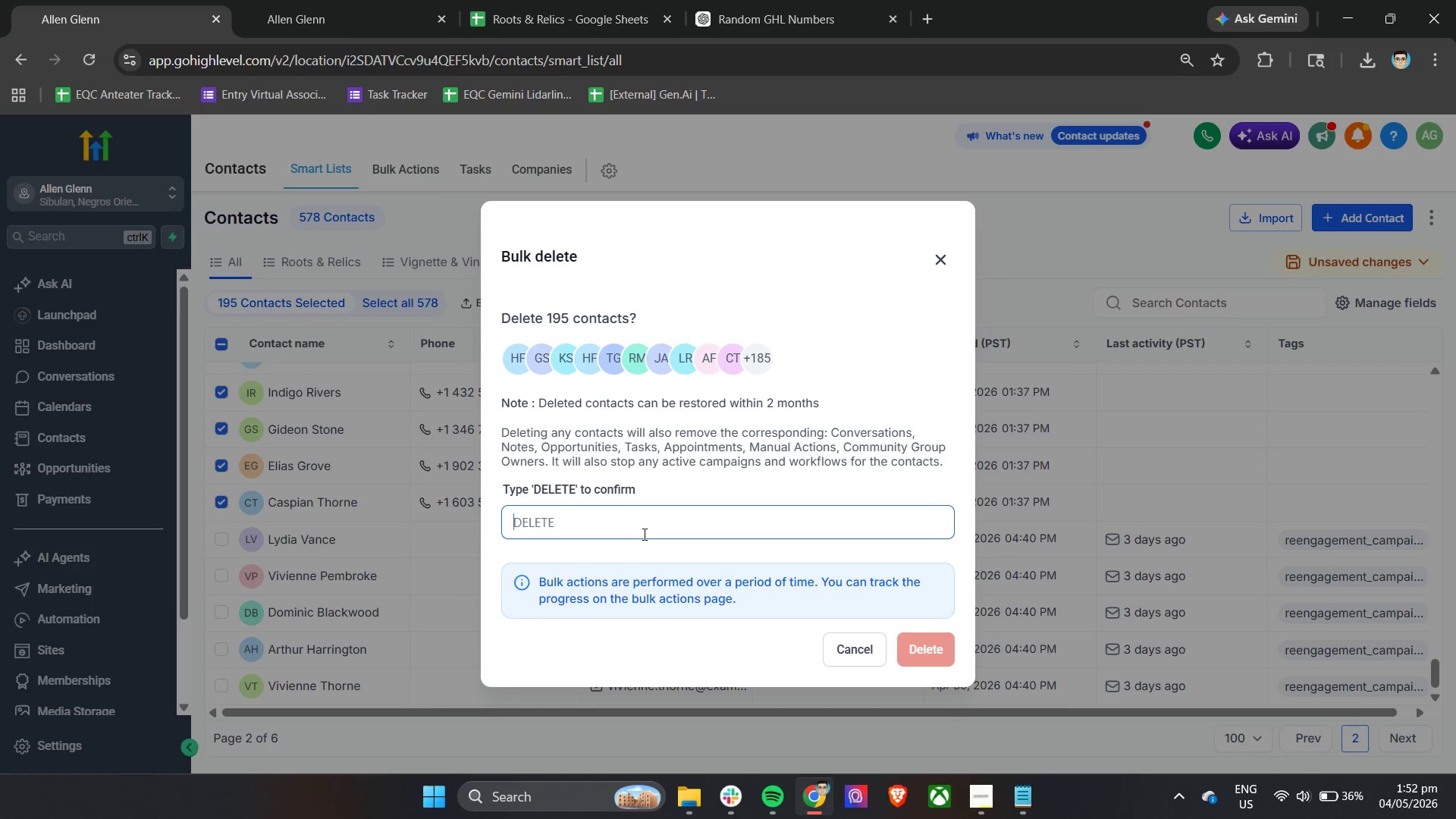 
double_click([650, 527])
 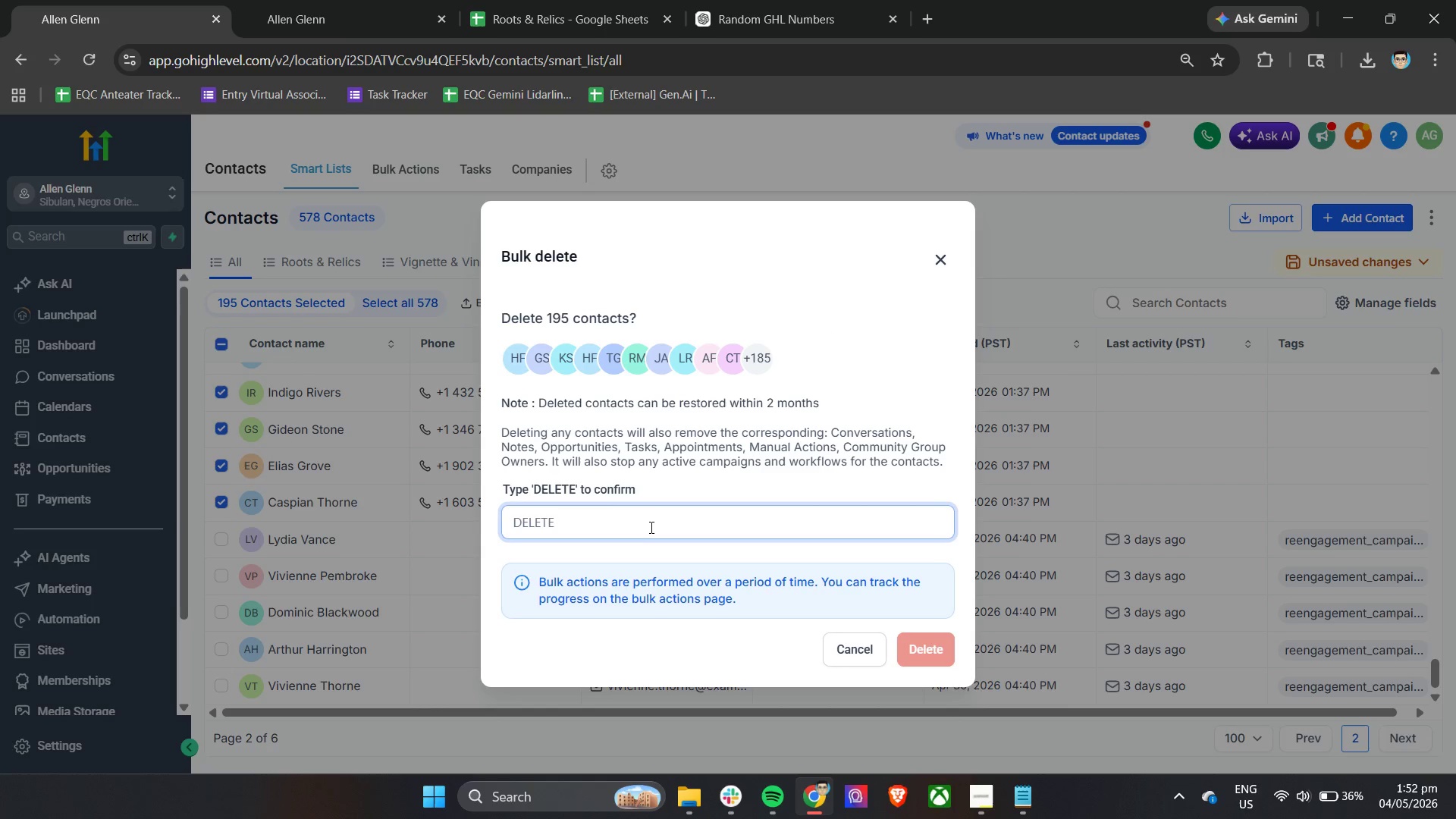 
type(DELETE)
 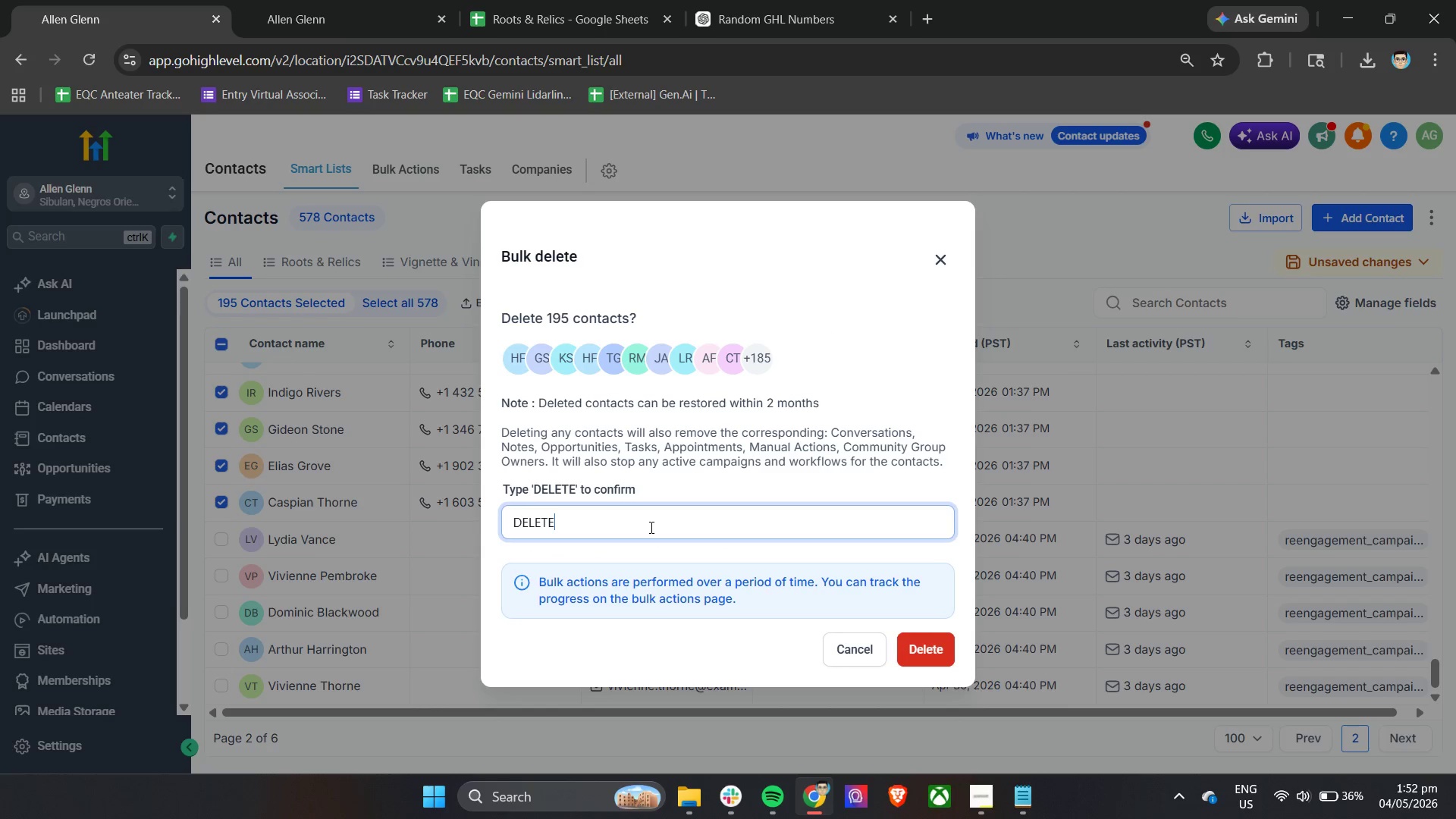 
key(Enter)
 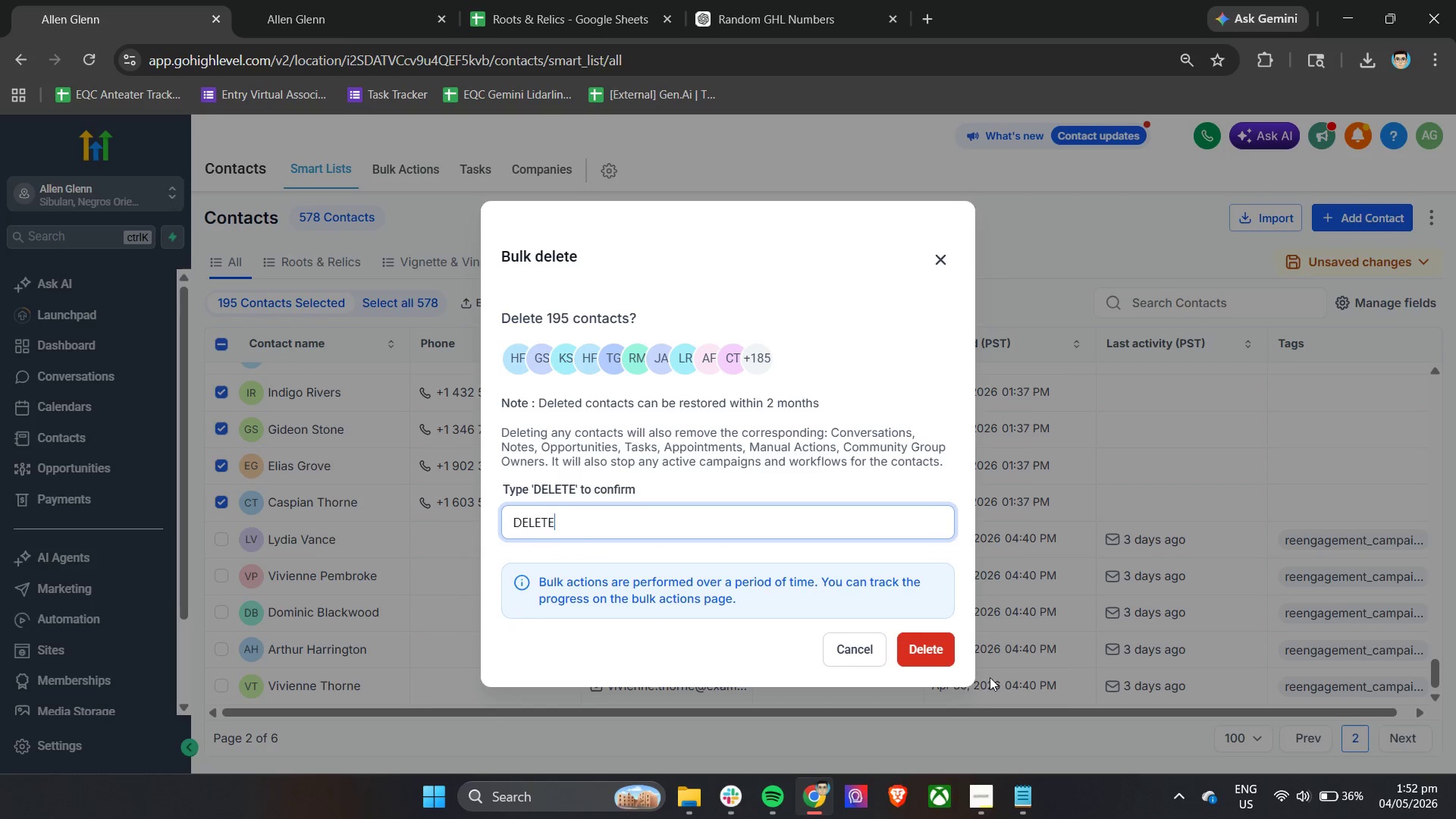 
left_click([929, 660])
 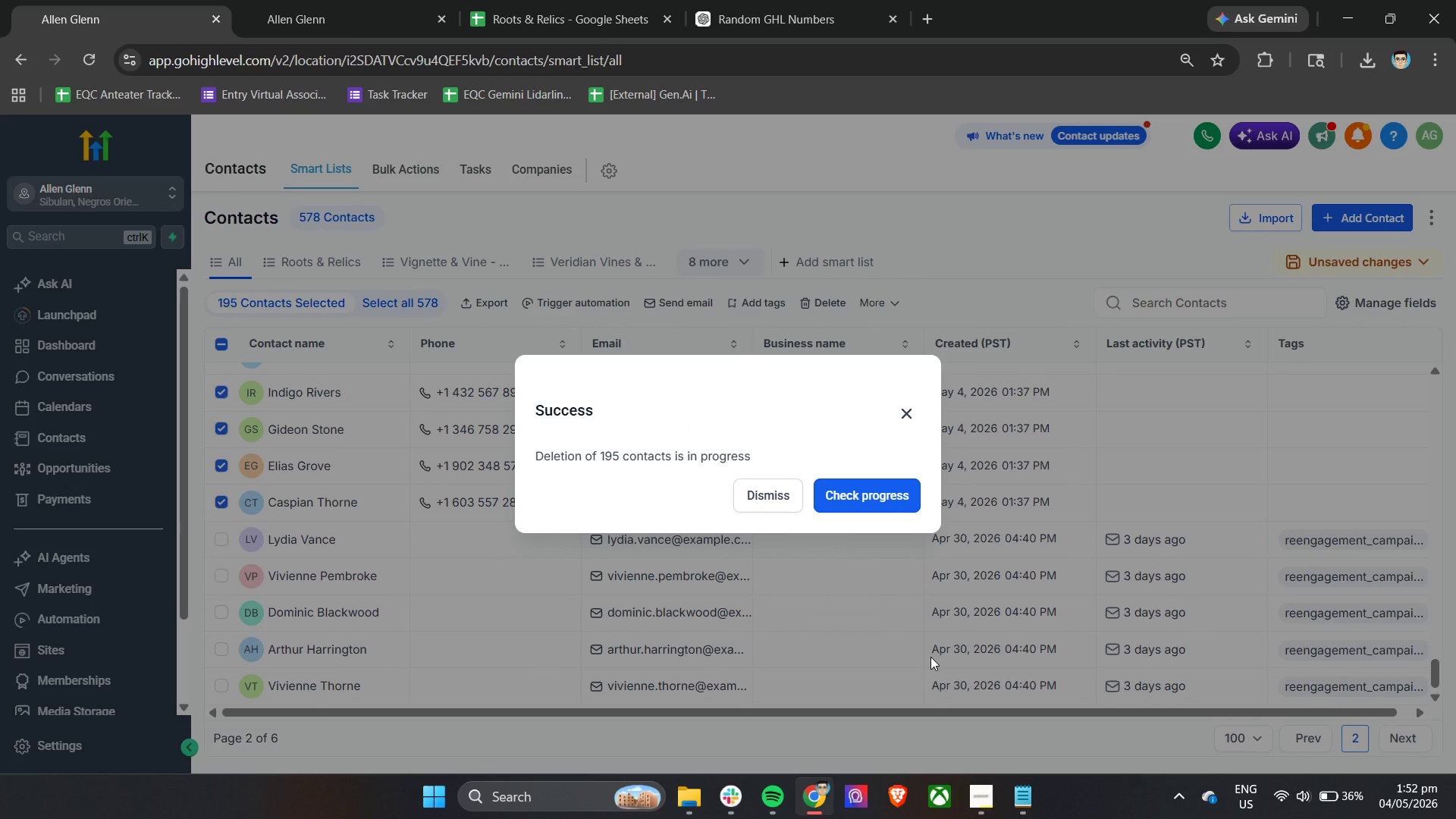 
left_click([851, 507])
 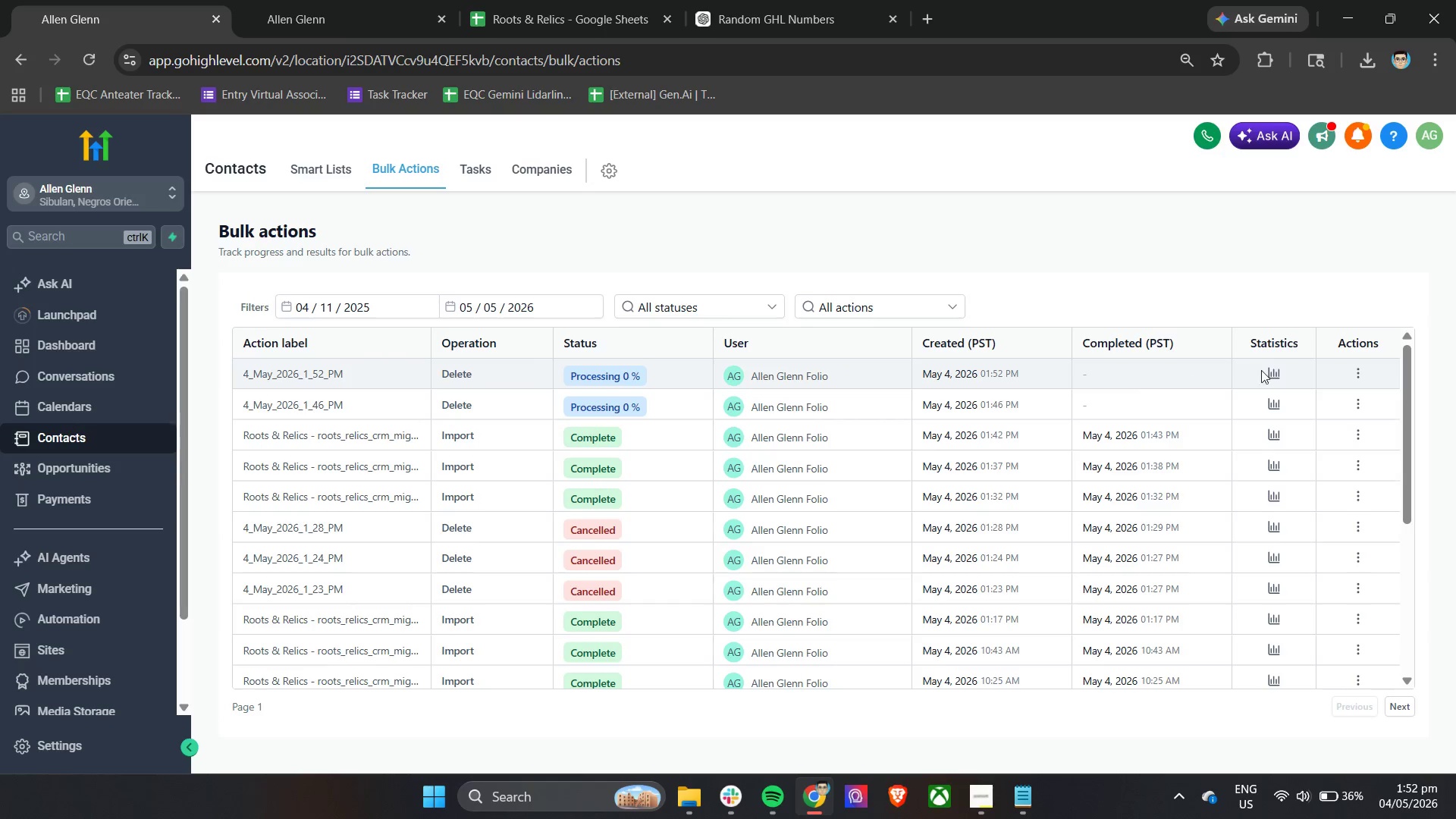 
left_click([1308, 407])
 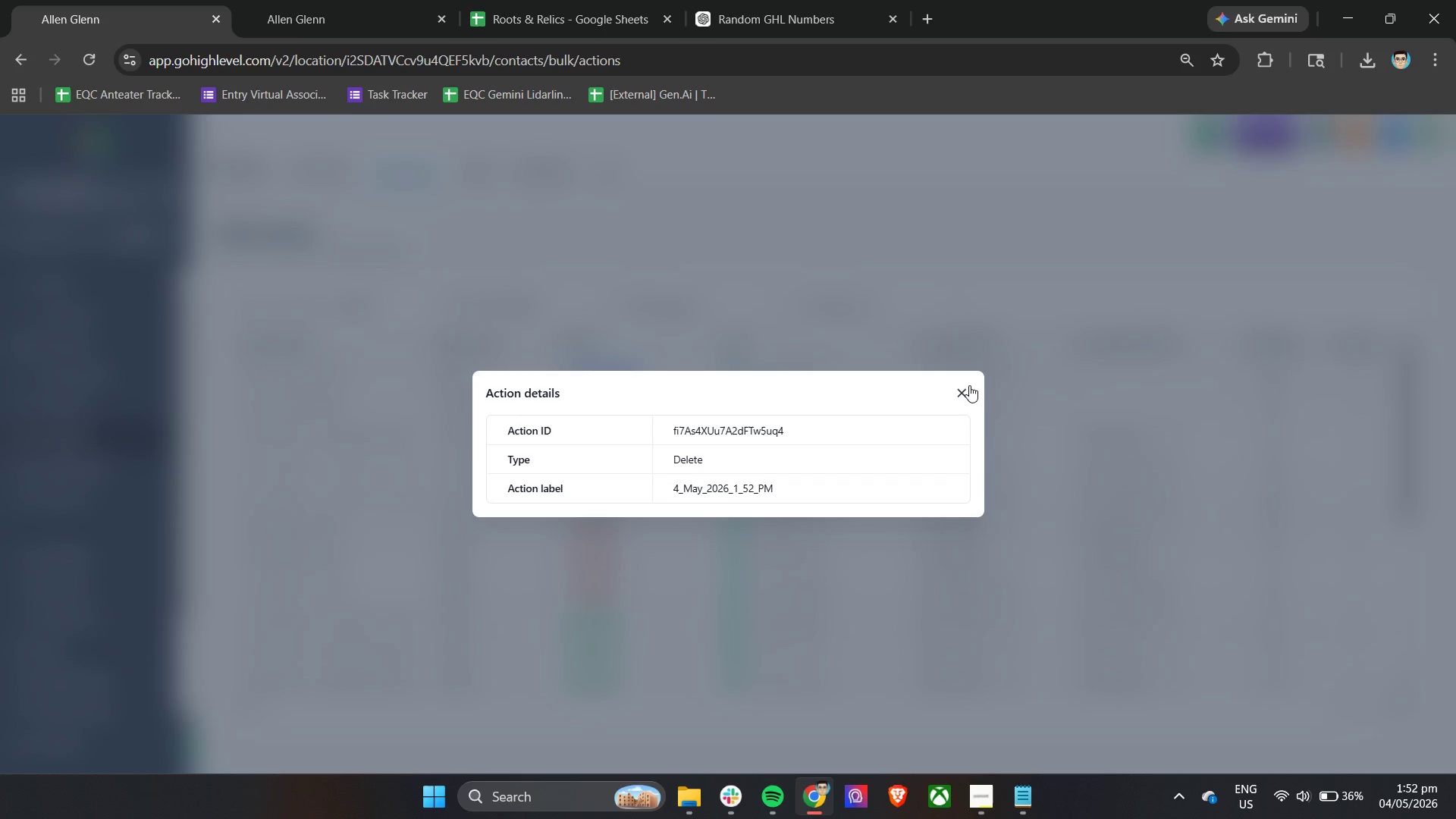 
left_click([969, 390])
 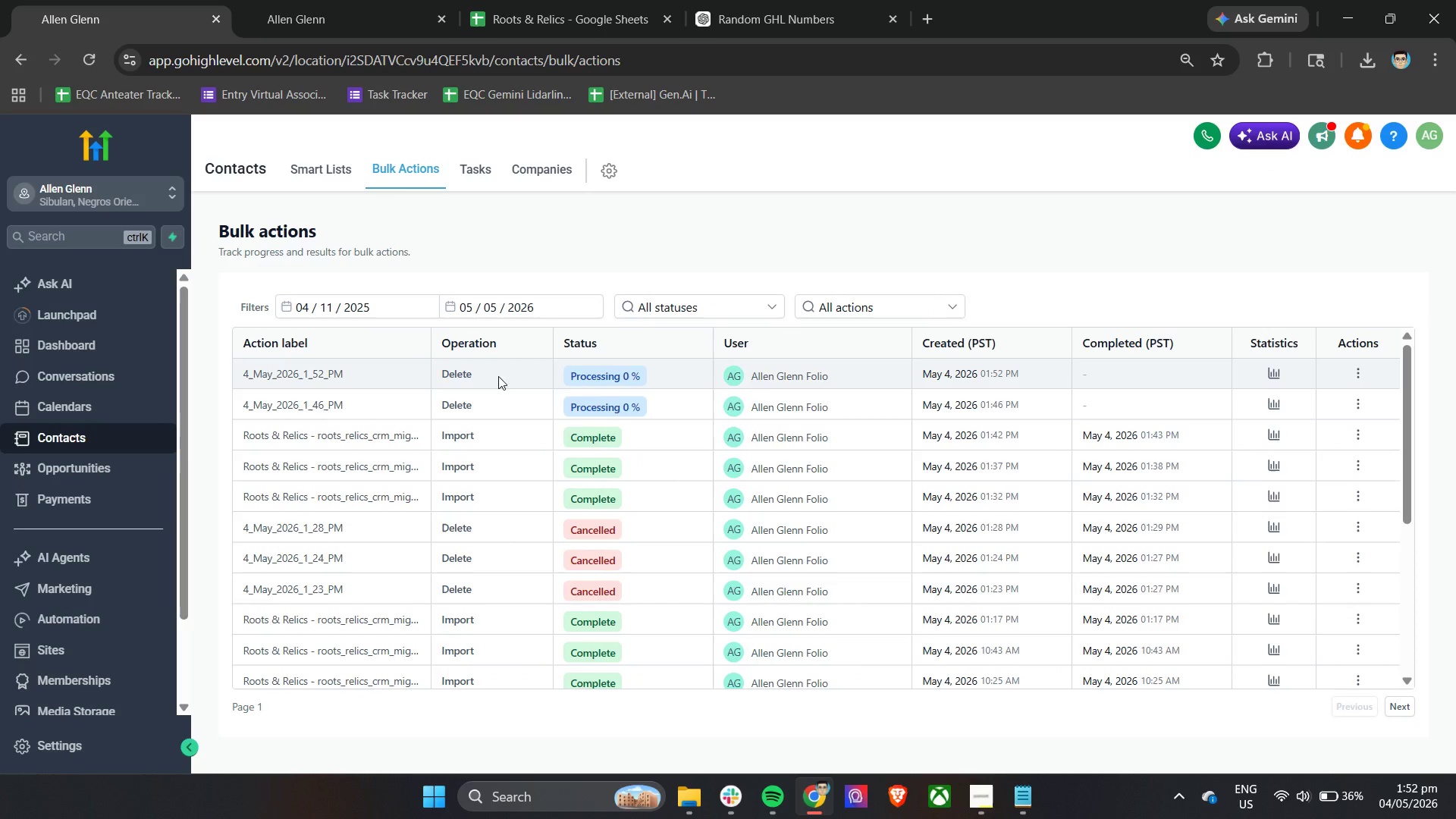 
left_click([601, 378])
 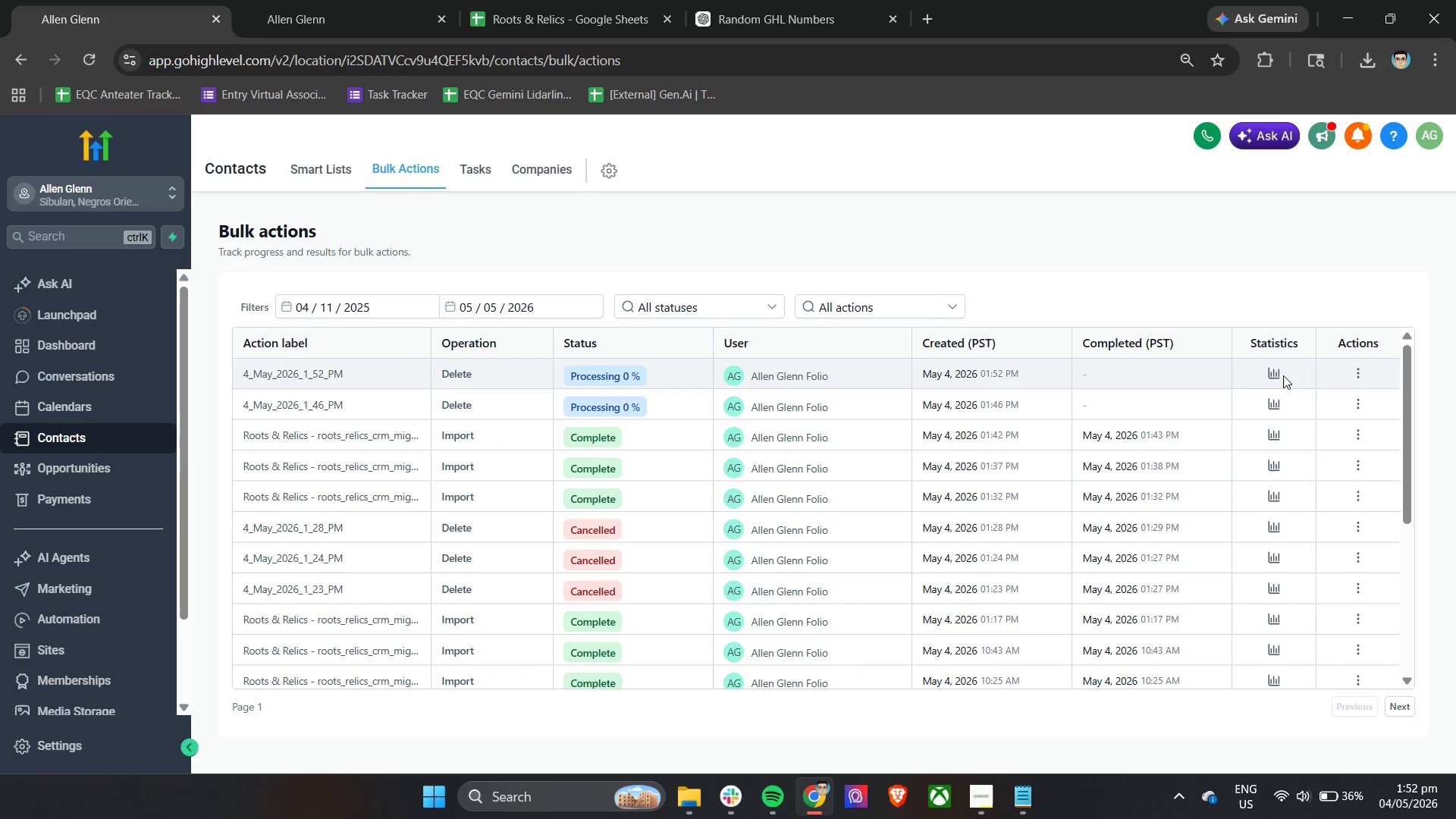 
left_click([1270, 375])
 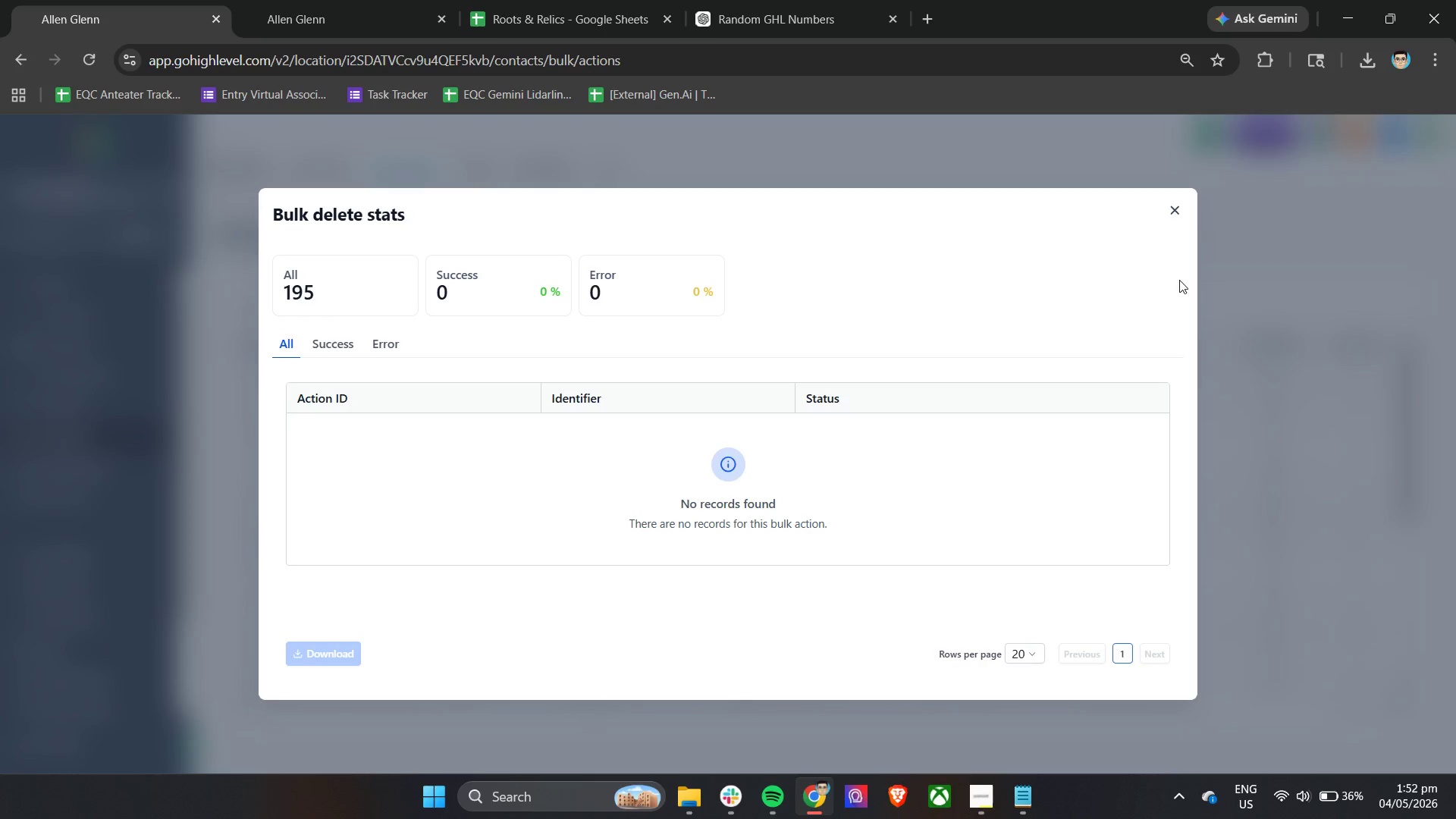 
left_click([1177, 209])
 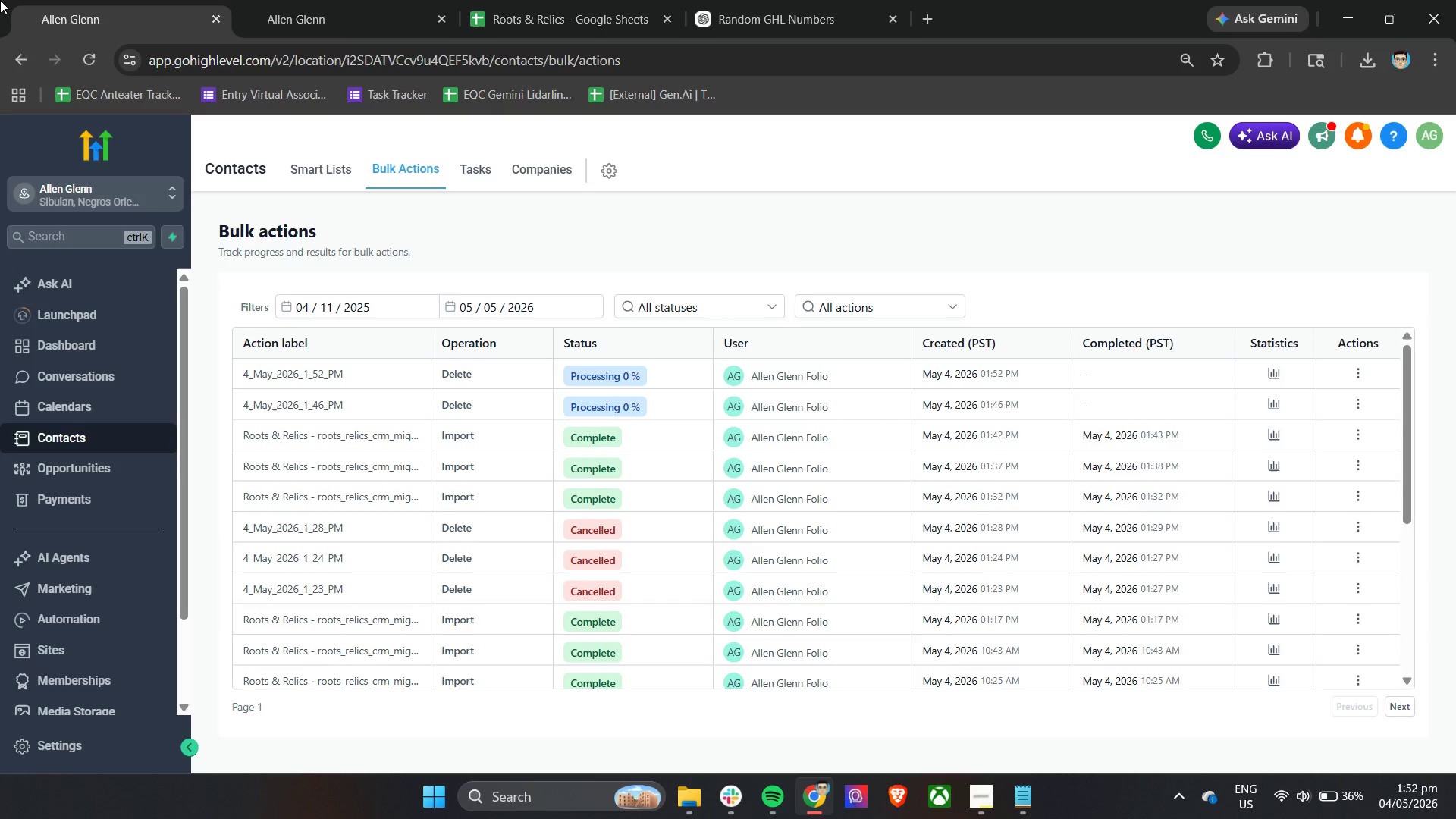 
wait(5.38)
 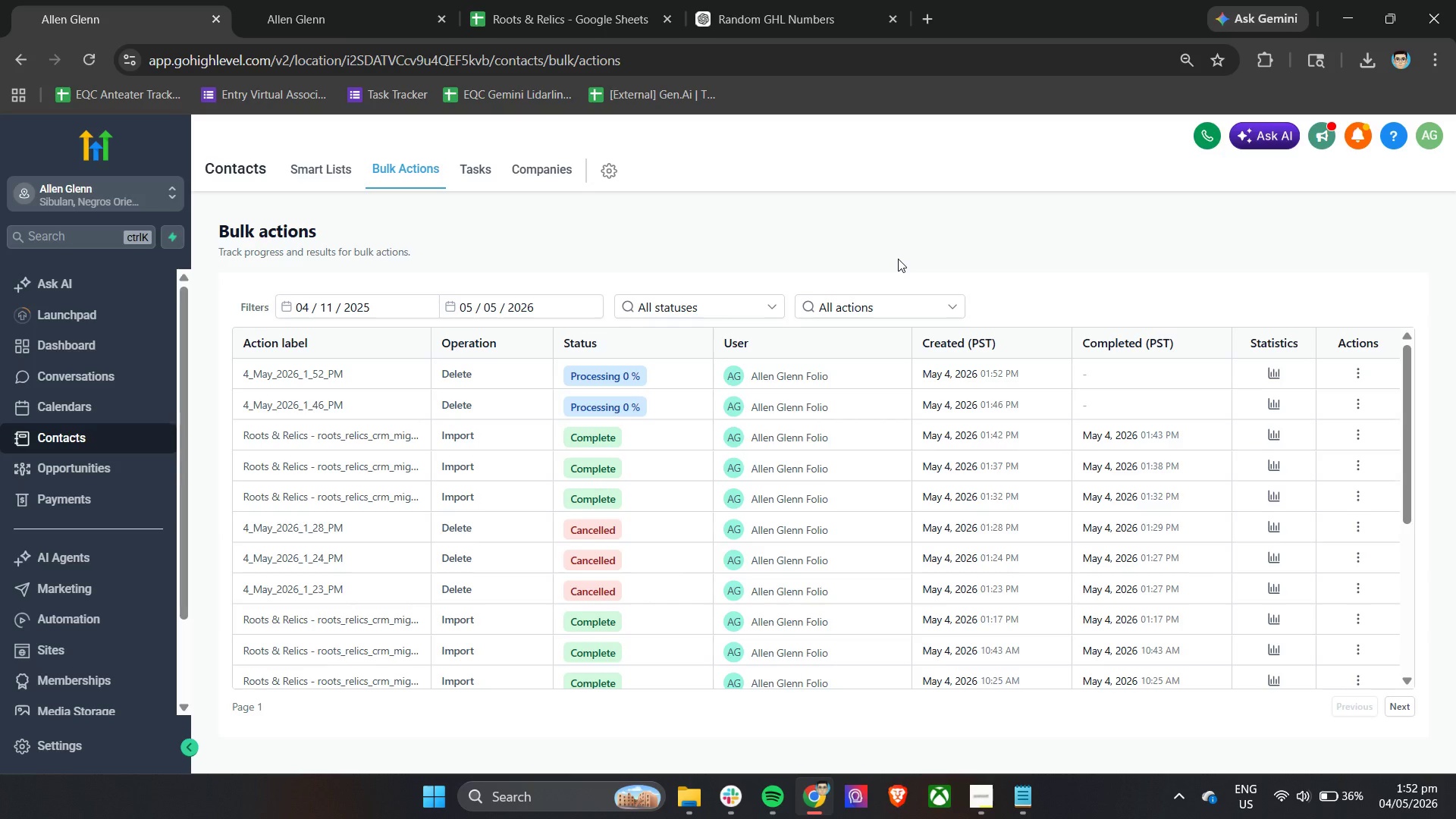 
scroll: coordinate [83, 676], scroll_direction: down, amount: 11.0
 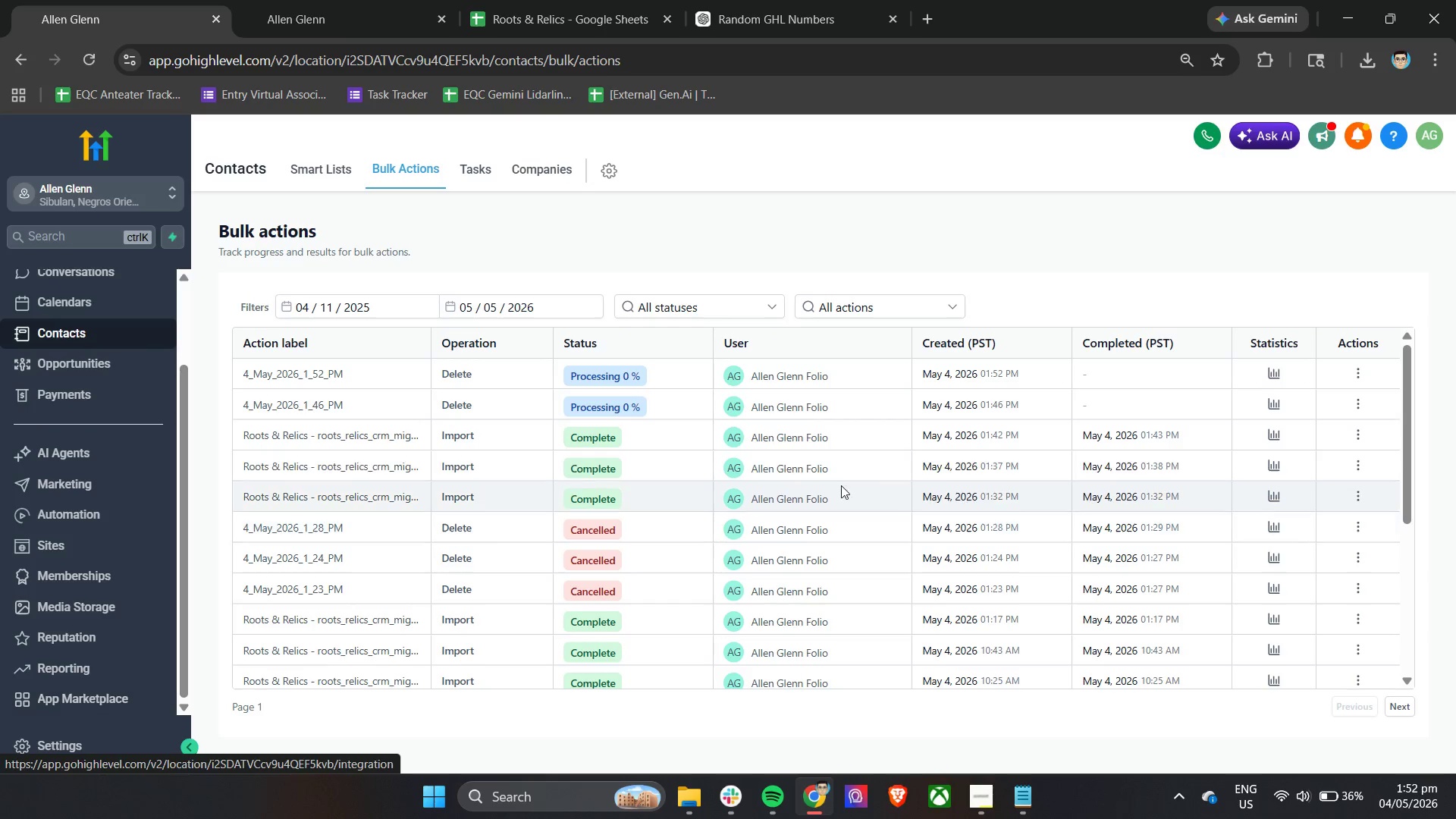 
scroll: coordinate [643, 438], scroll_direction: up, amount: 9.0
 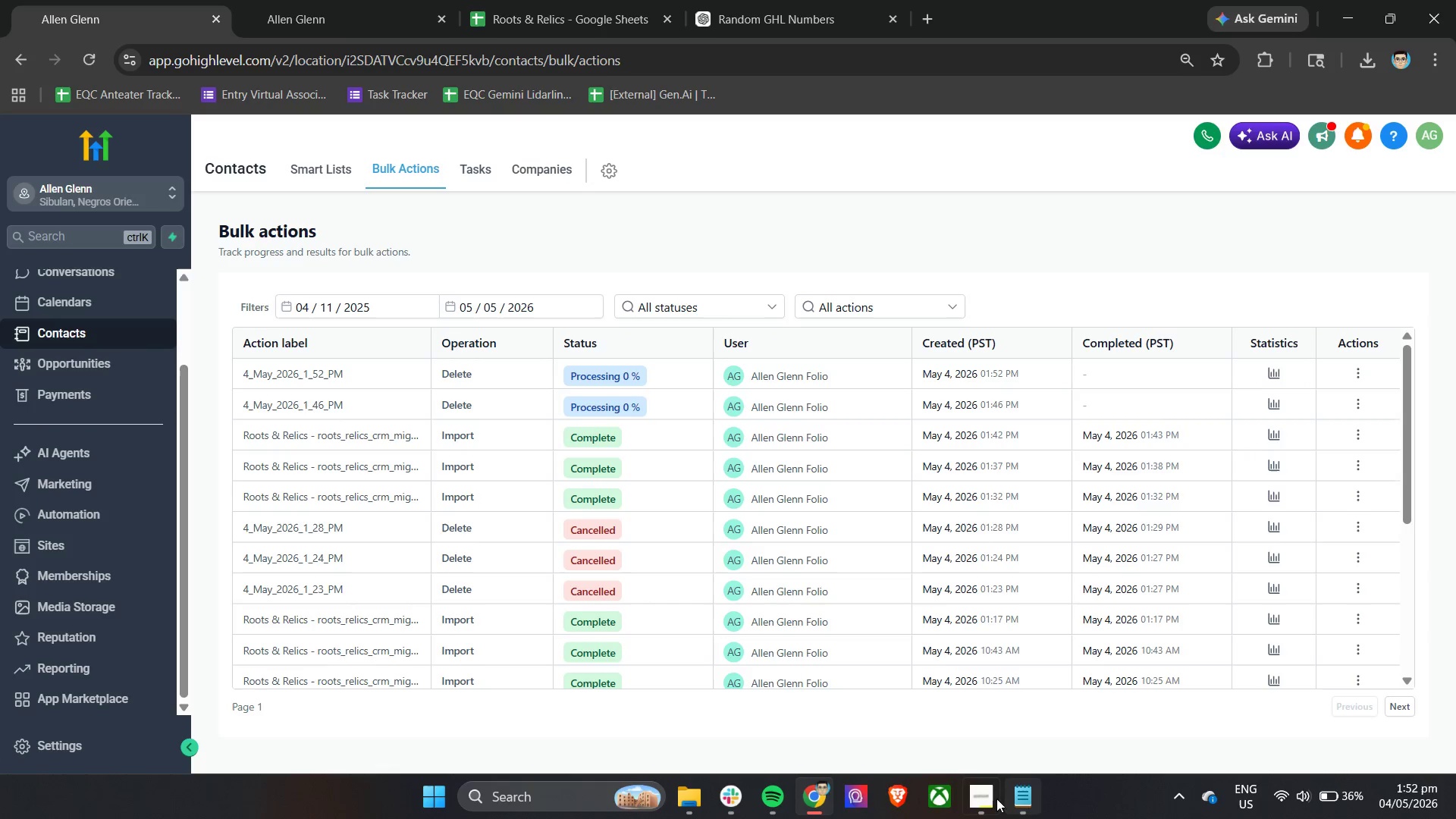 
left_click([980, 796])